 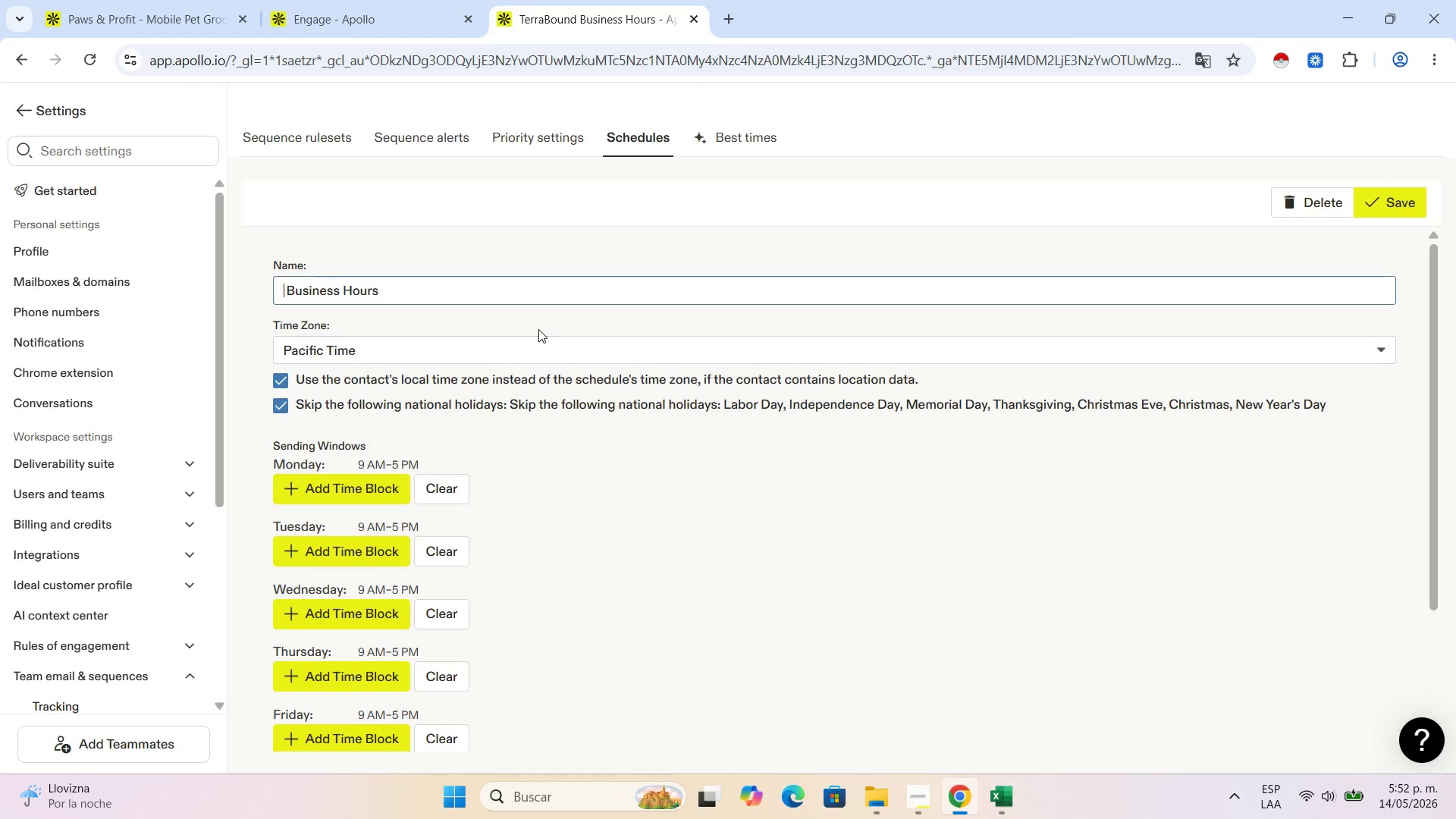 
key(Control+V)
 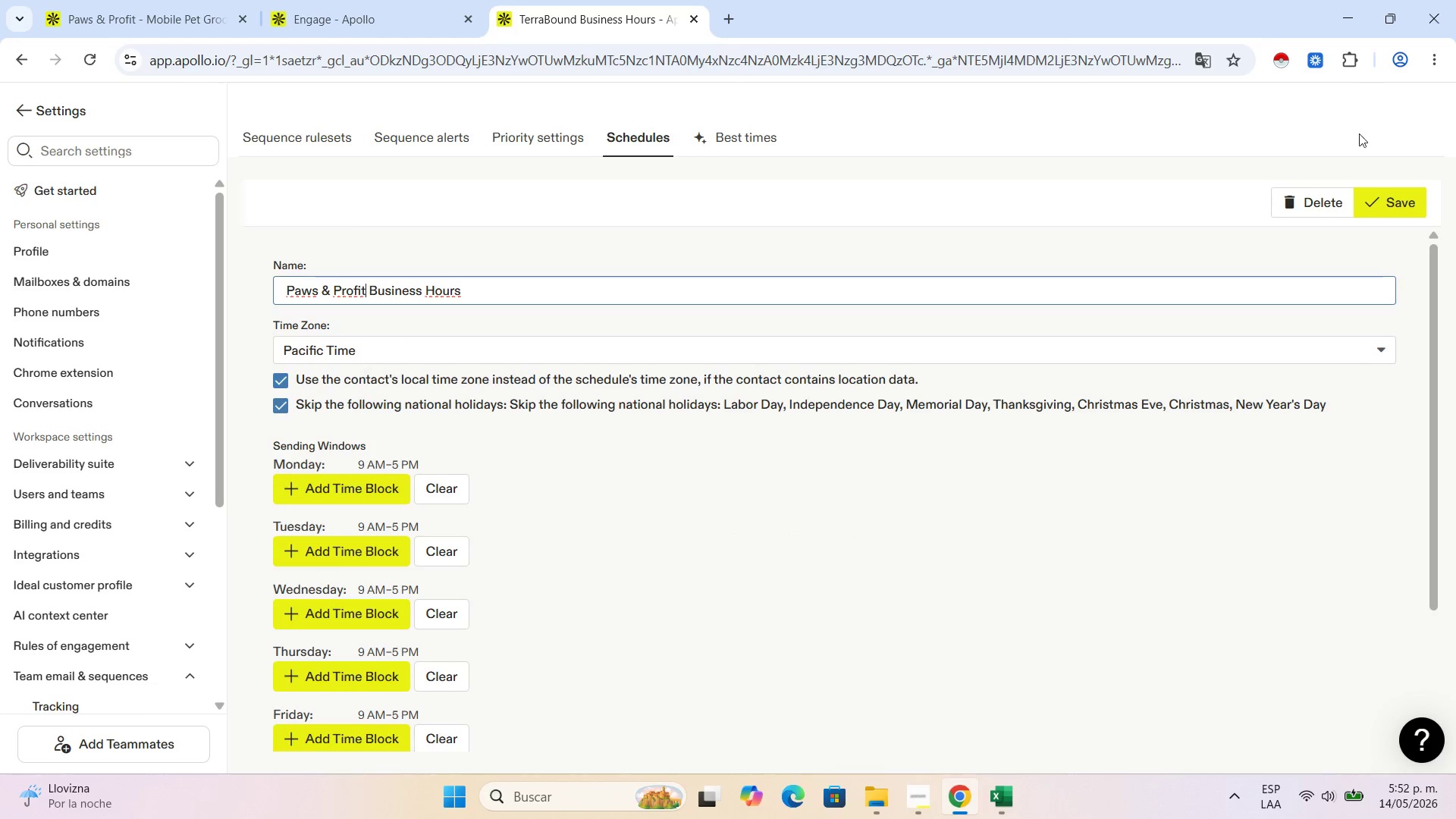 
left_click([1389, 192])
 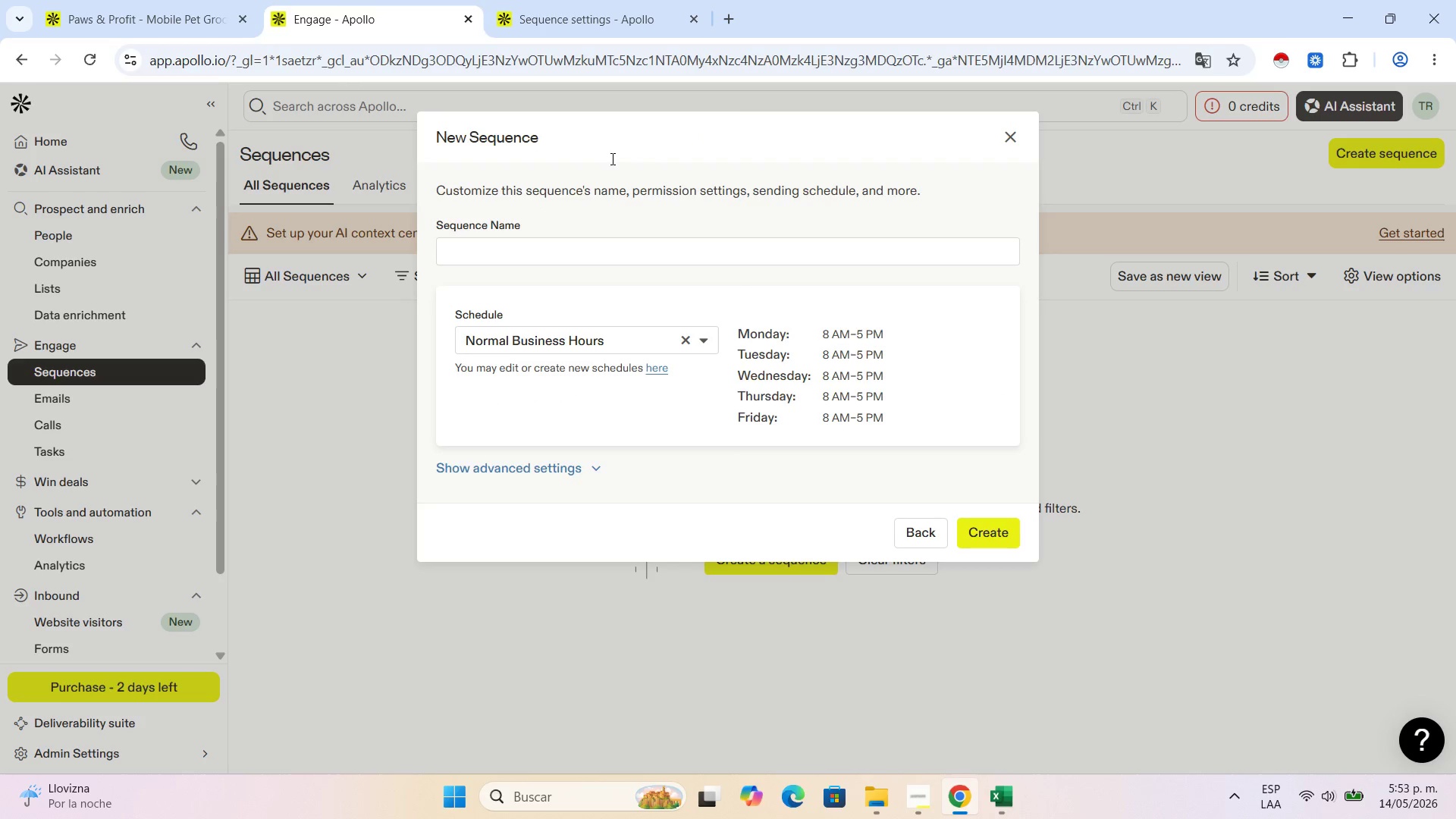 
wait(6.5)
 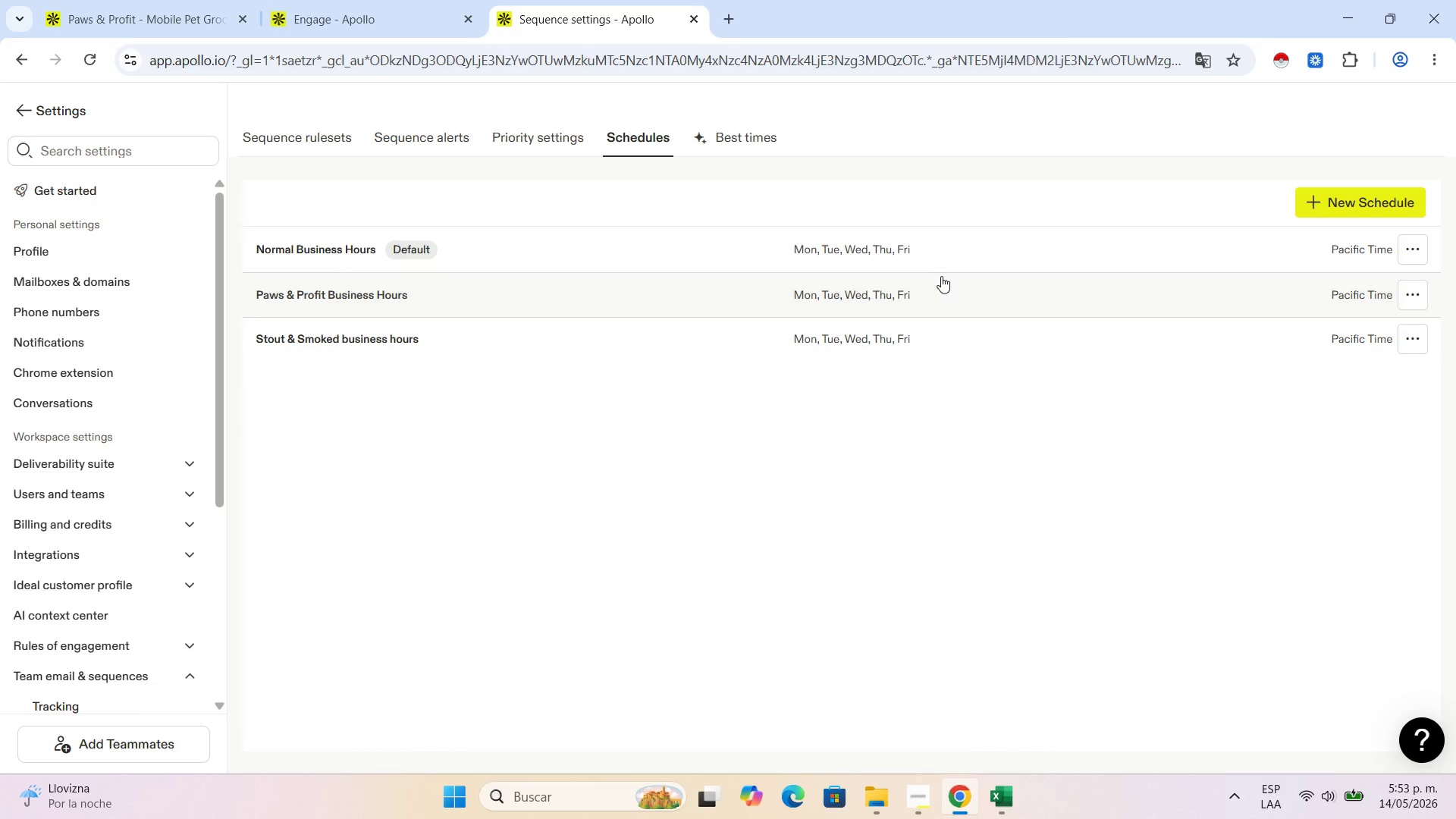 
left_click([933, 526])
 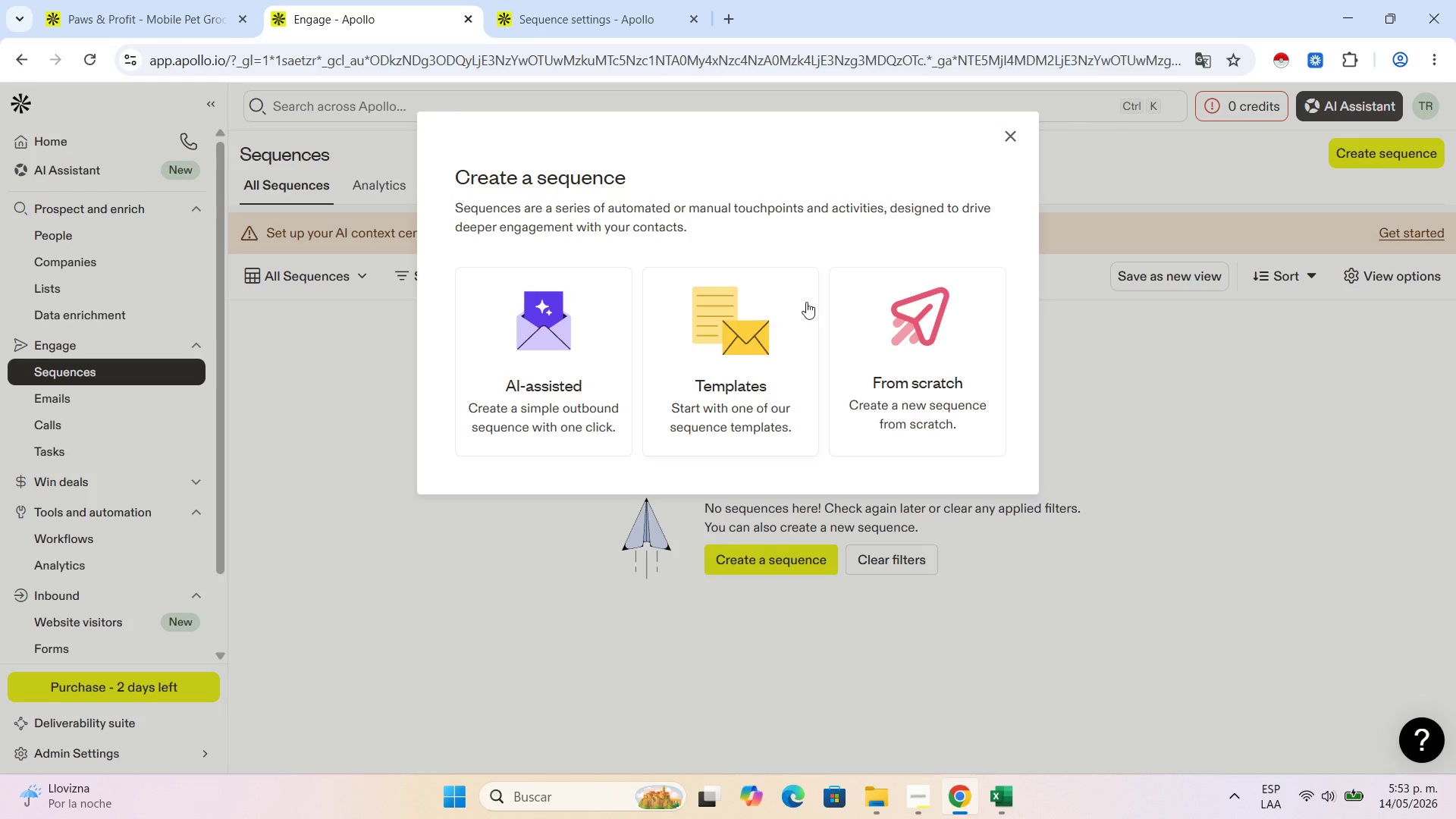 
left_click([916, 300])
 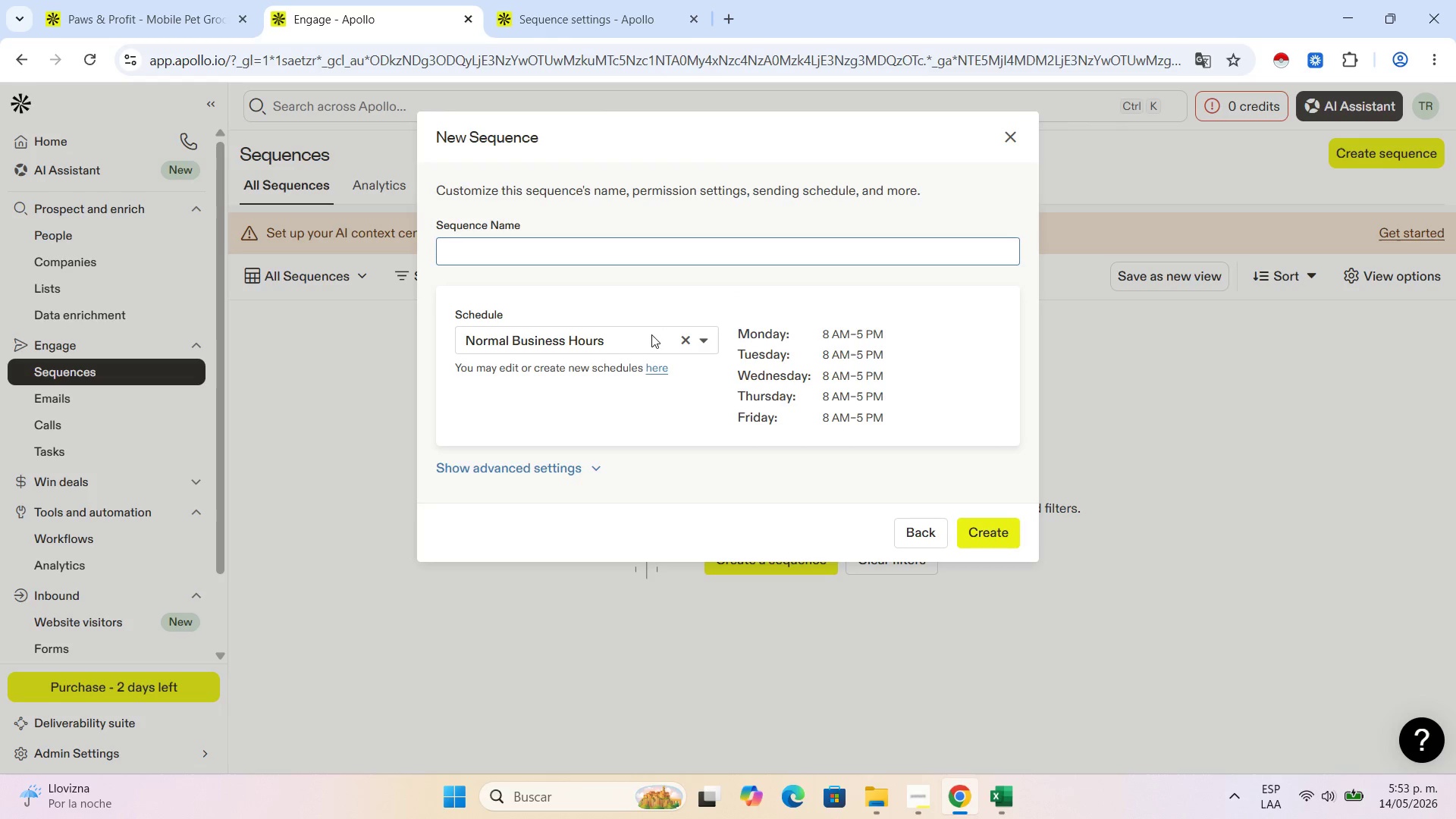 
left_click([651, 357])
 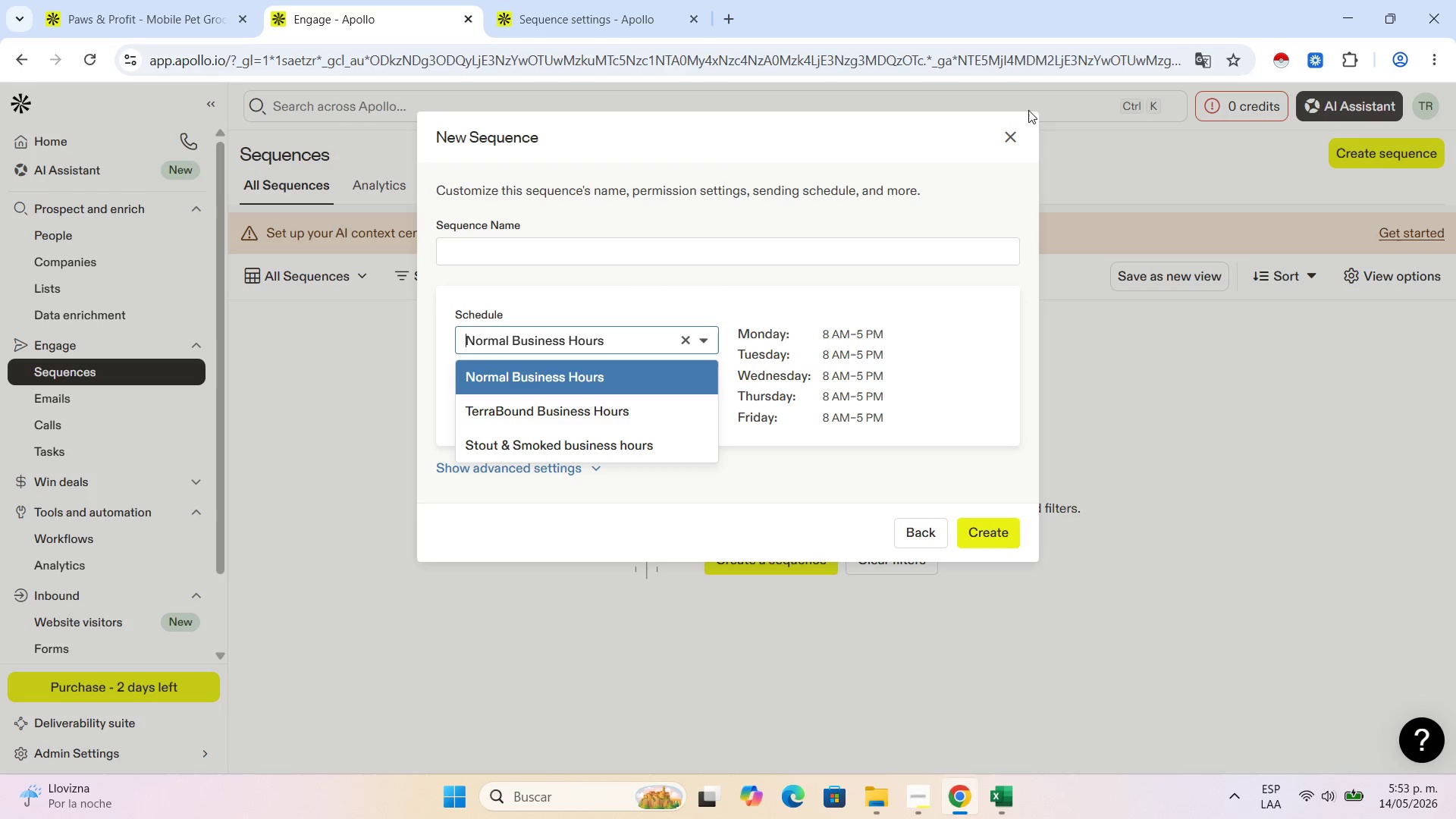 
double_click([1014, 137])
 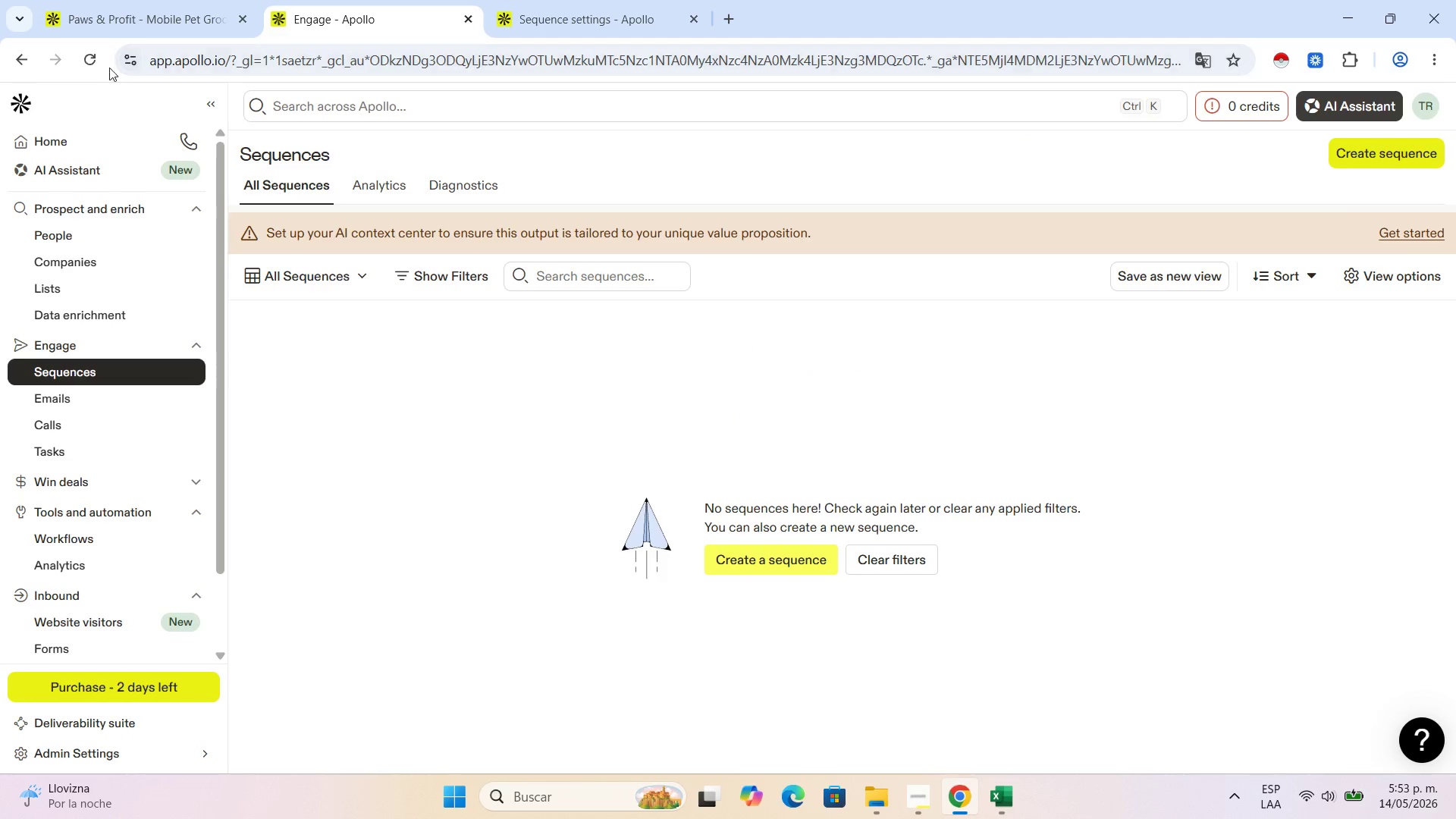 
left_click([96, 62])
 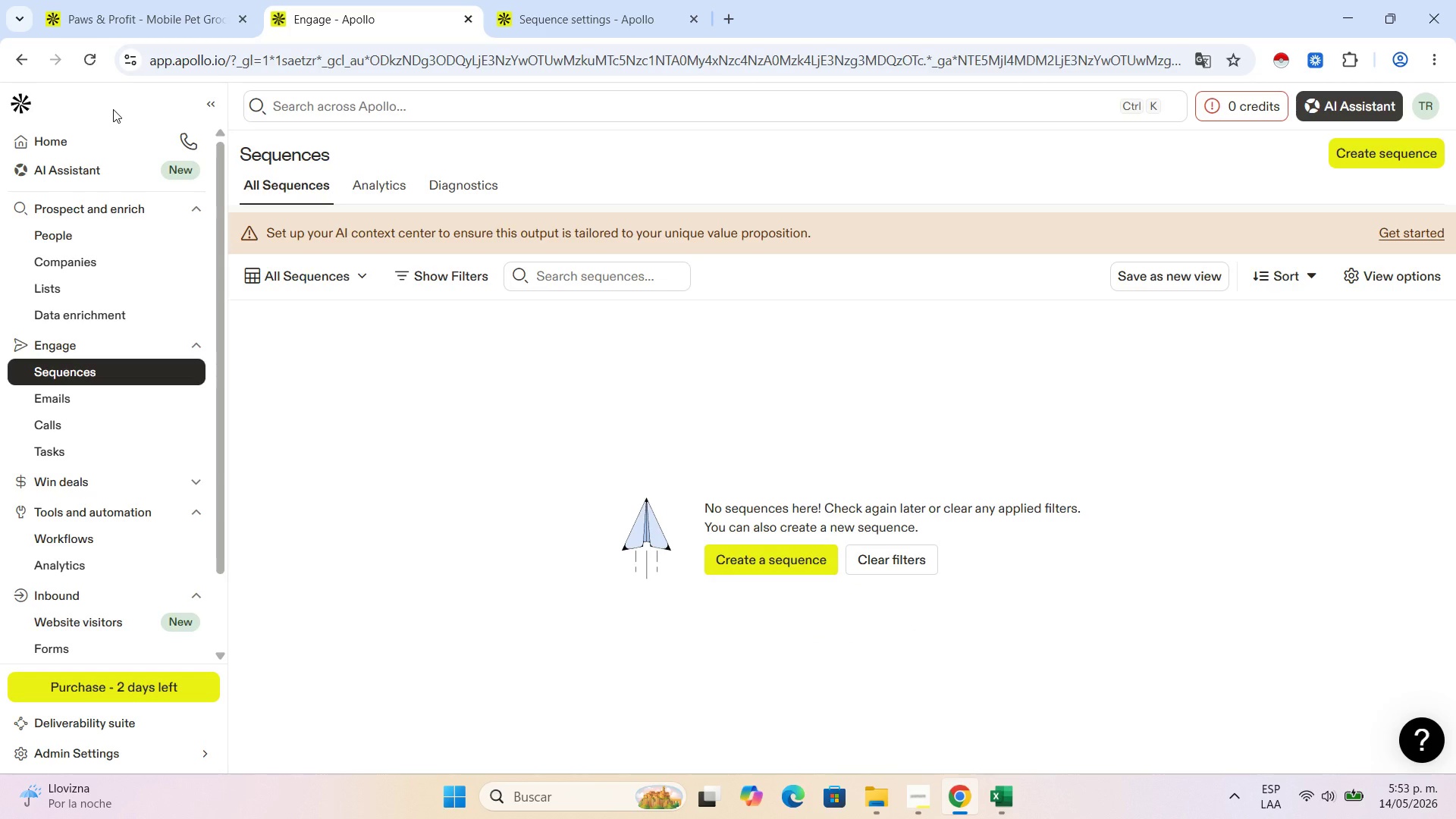 
wait(27.91)
 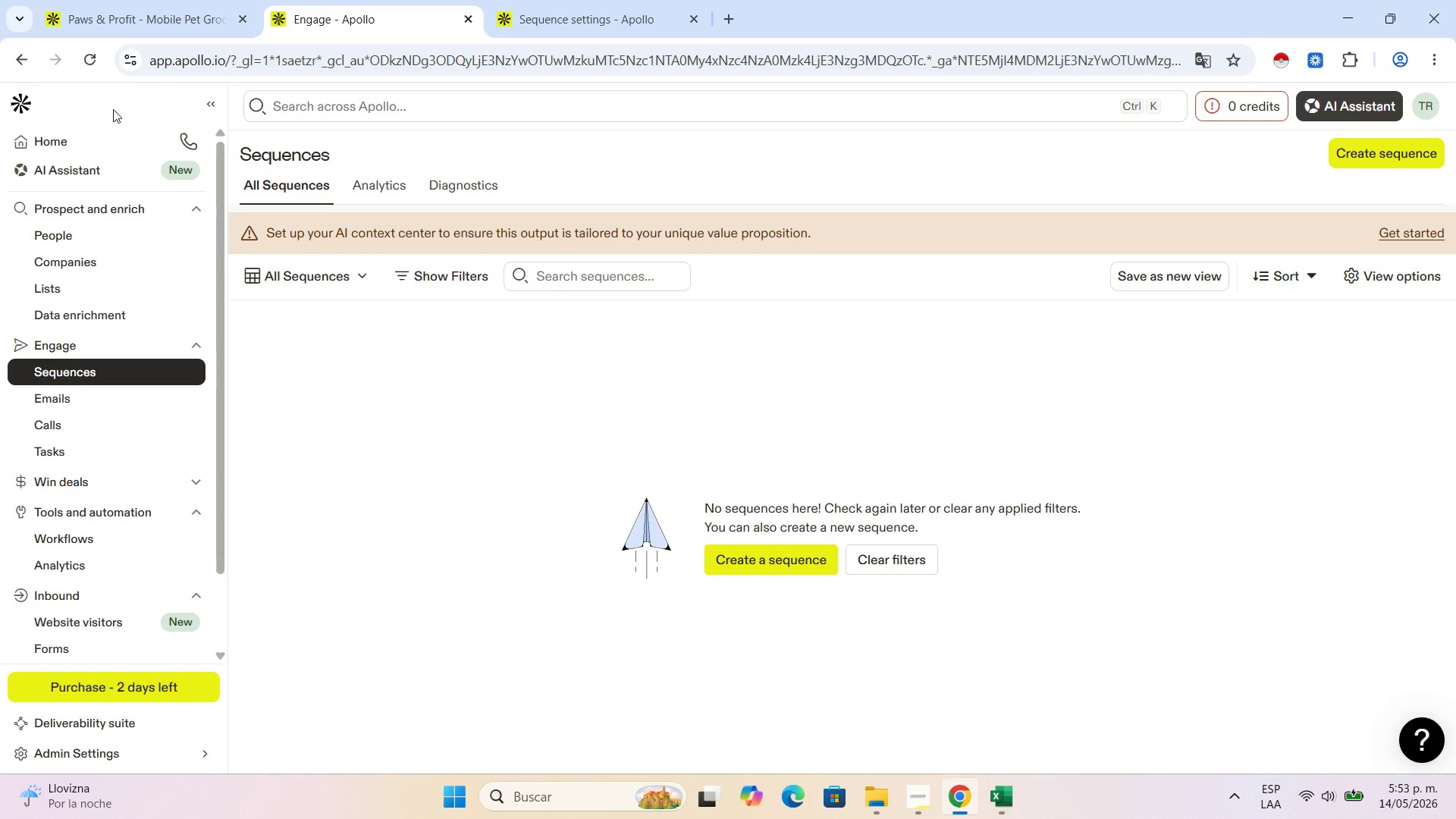 
left_click([789, 554])
 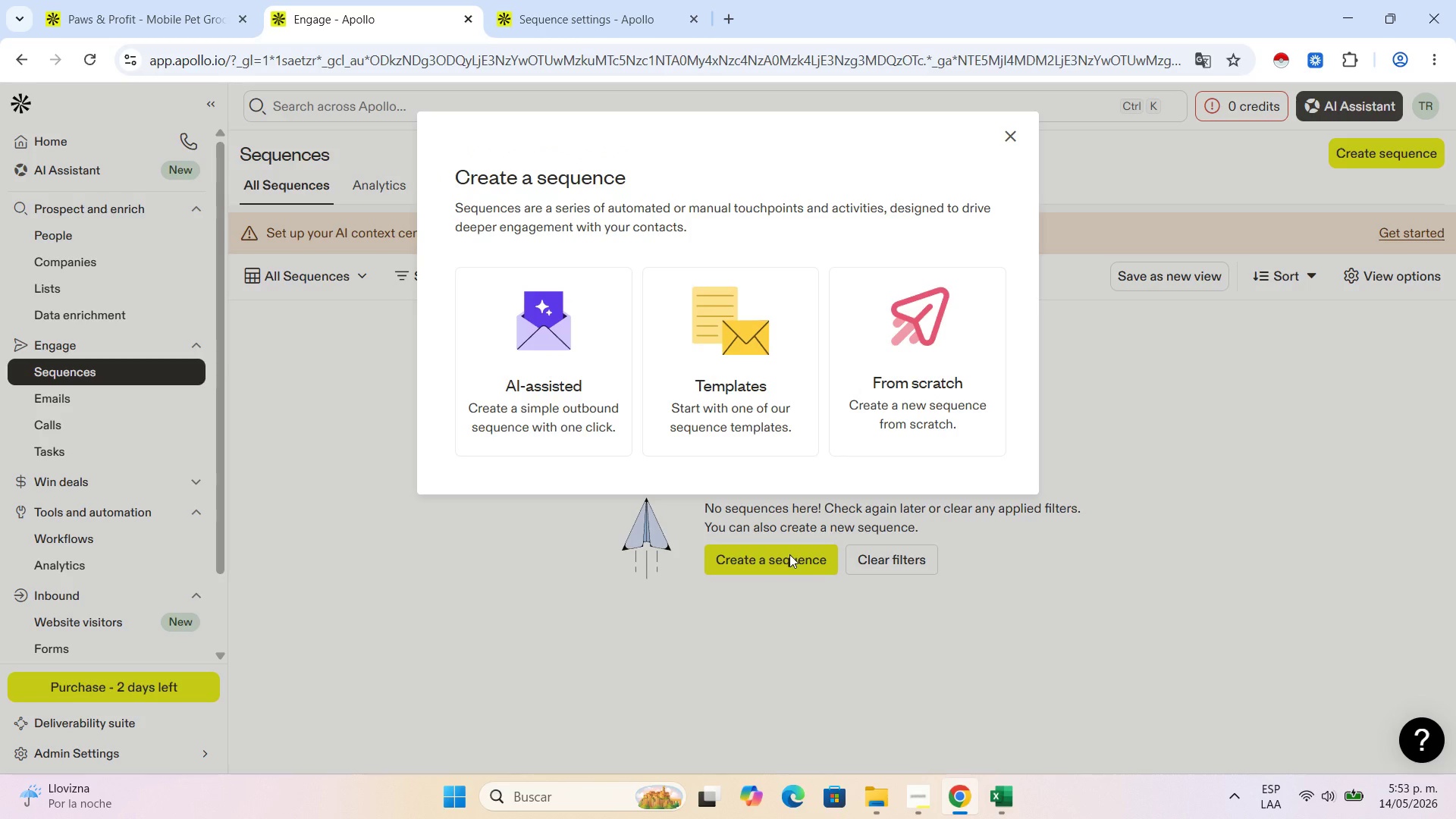 
wait(16.05)
 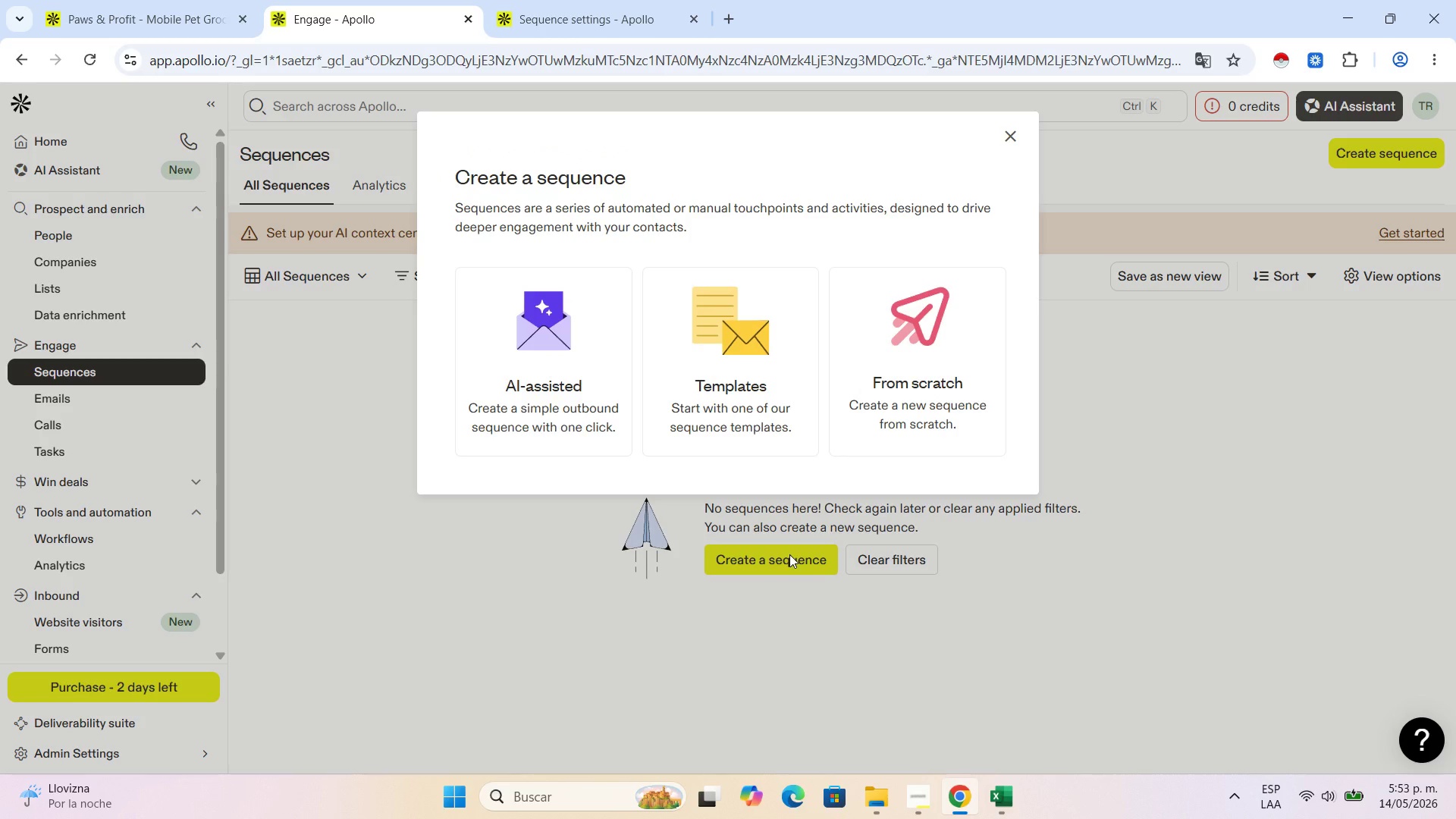 
scroll: coordinate [789, 554], scroll_direction: up, amount: 2.0
 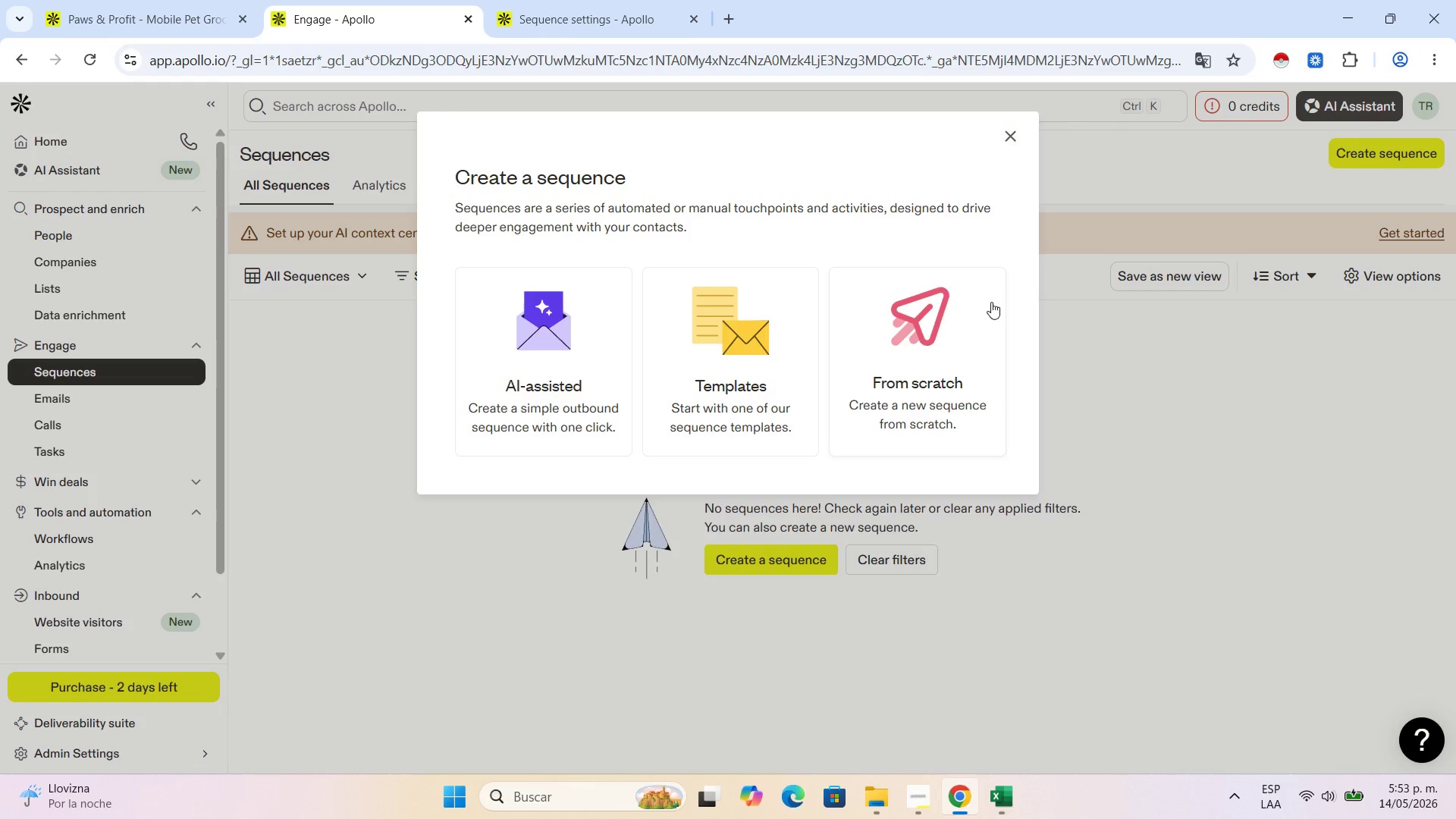 
left_click([922, 367])
 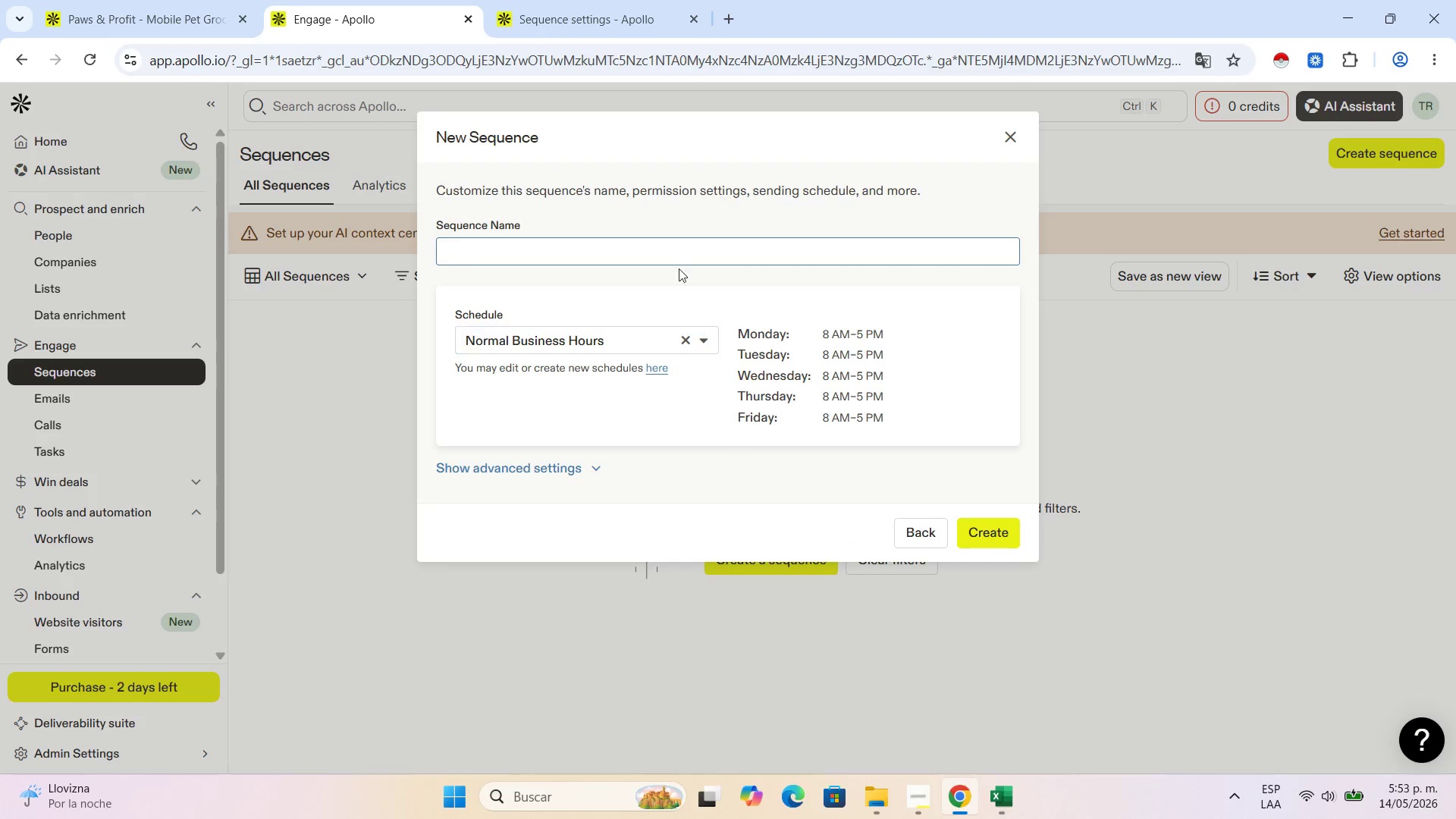 
left_click([669, 256])
 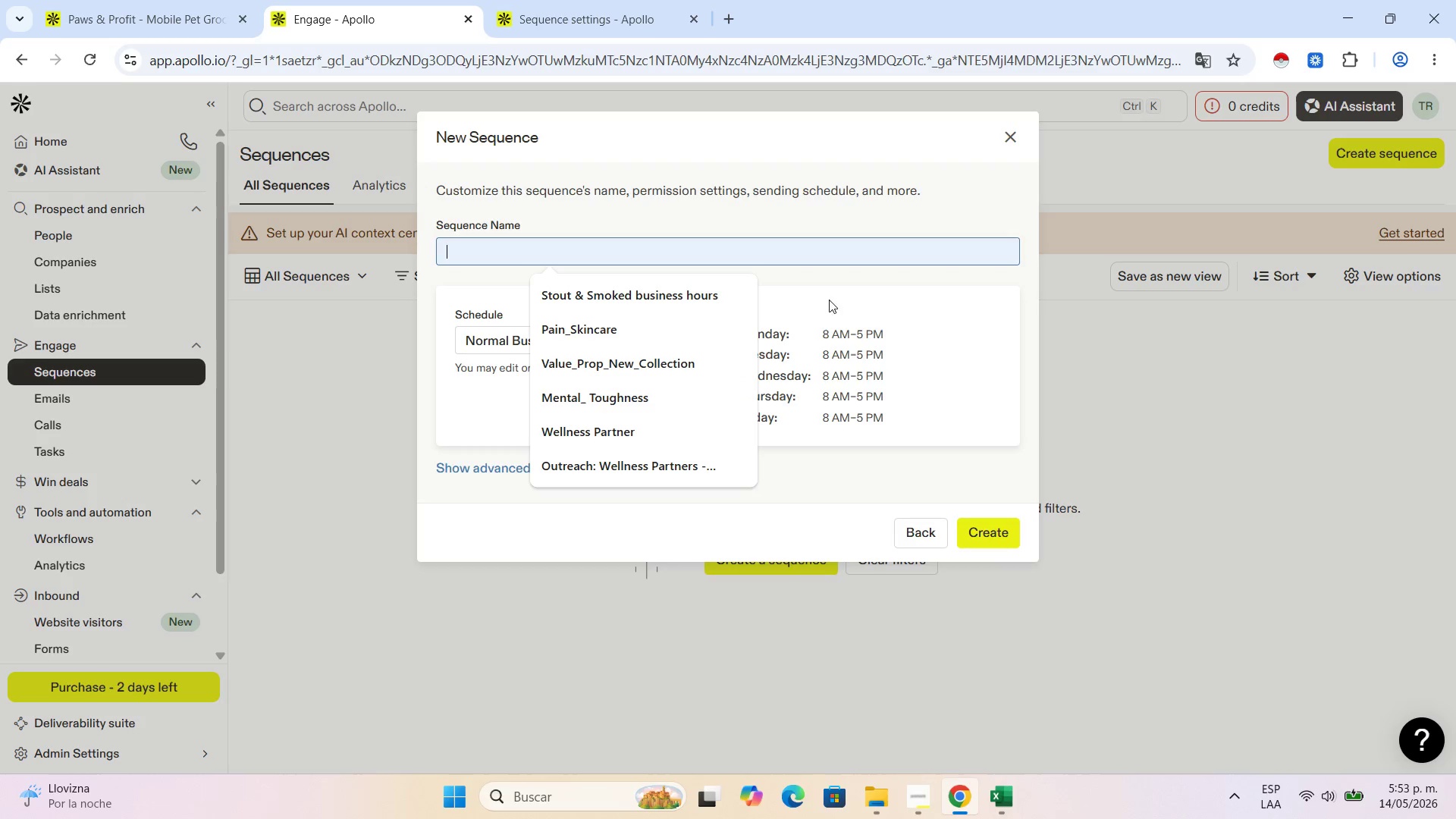 
left_click([846, 290])
 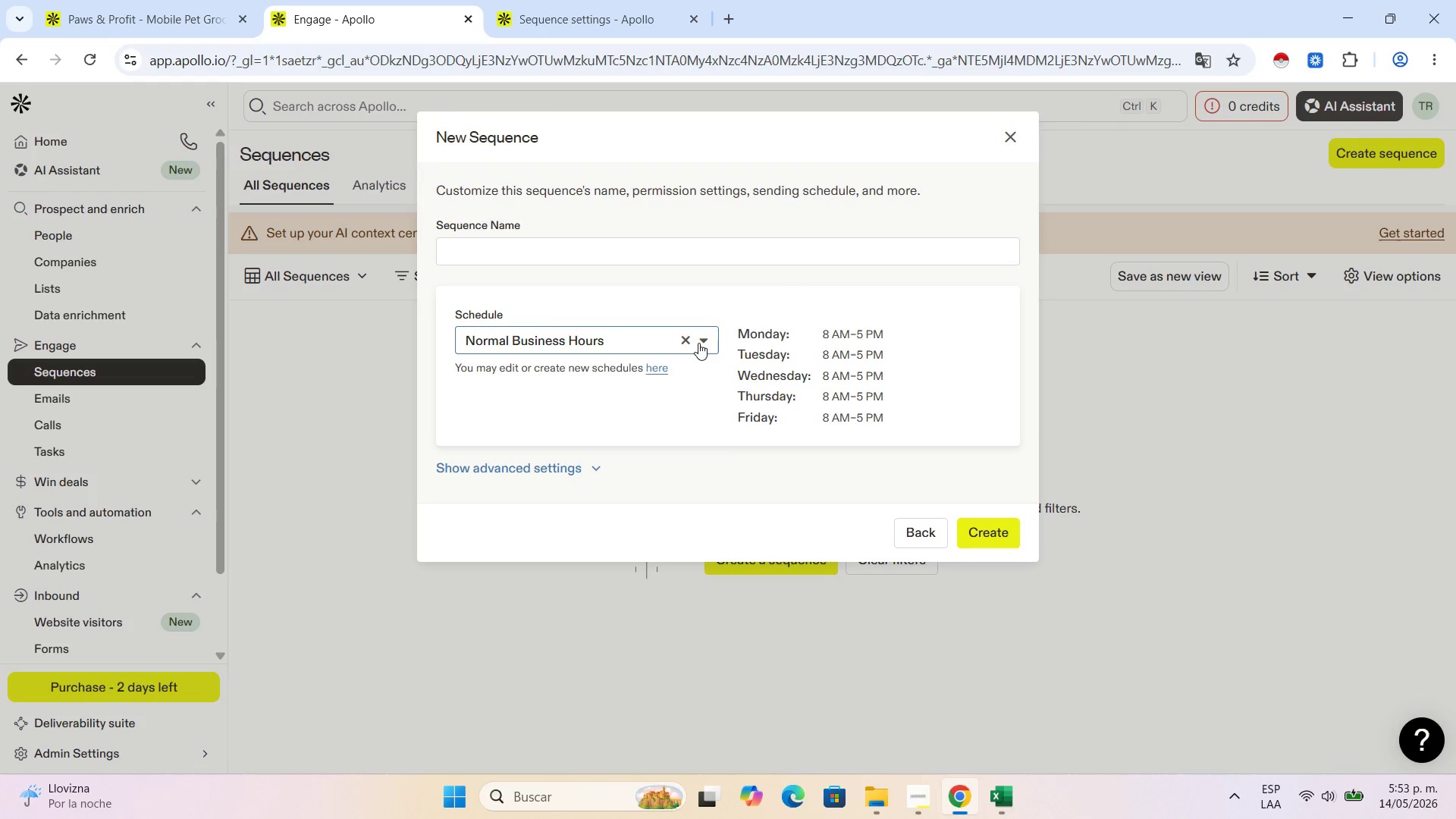 
left_click([703, 340])
 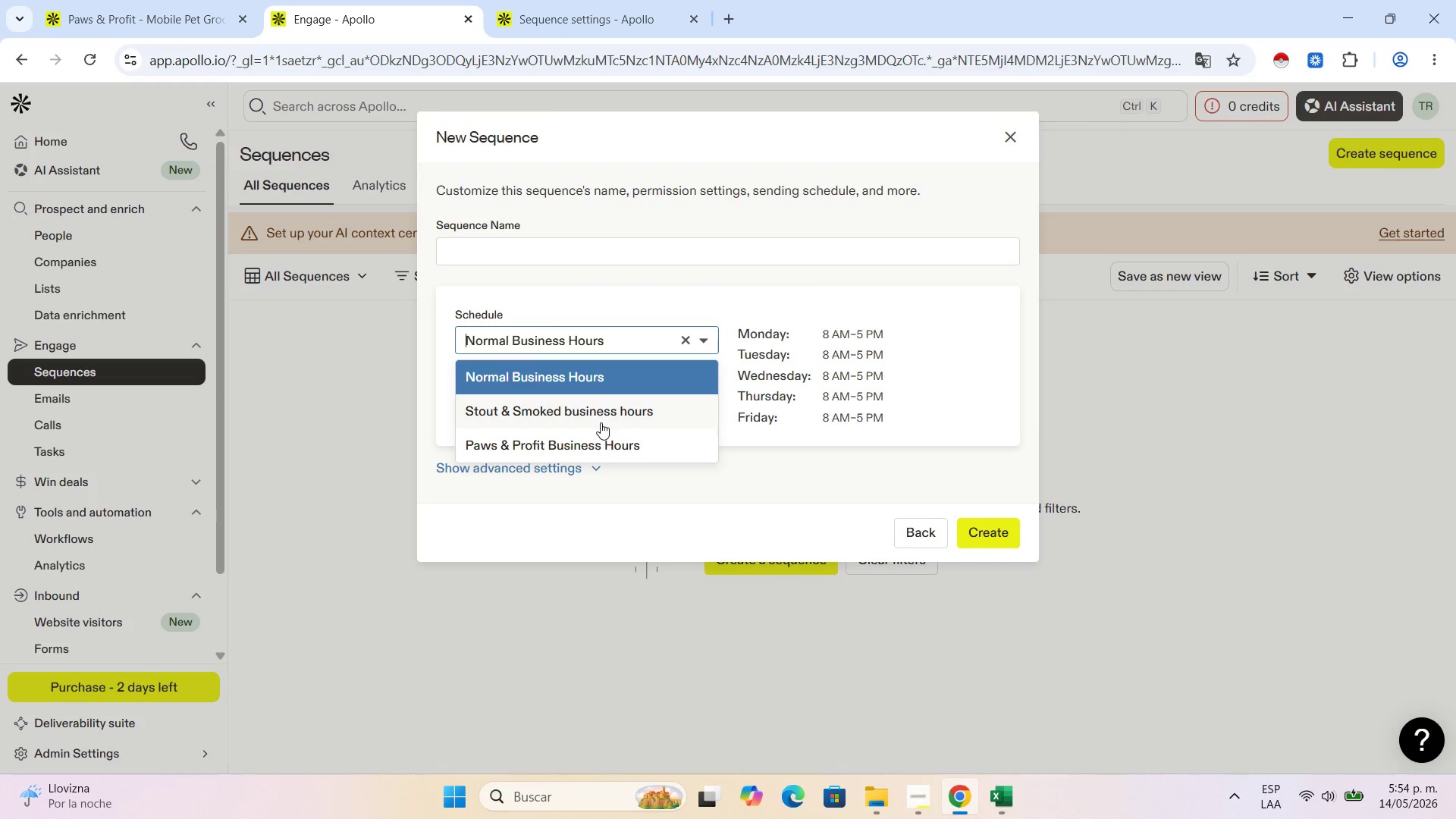 
left_click([597, 450])
 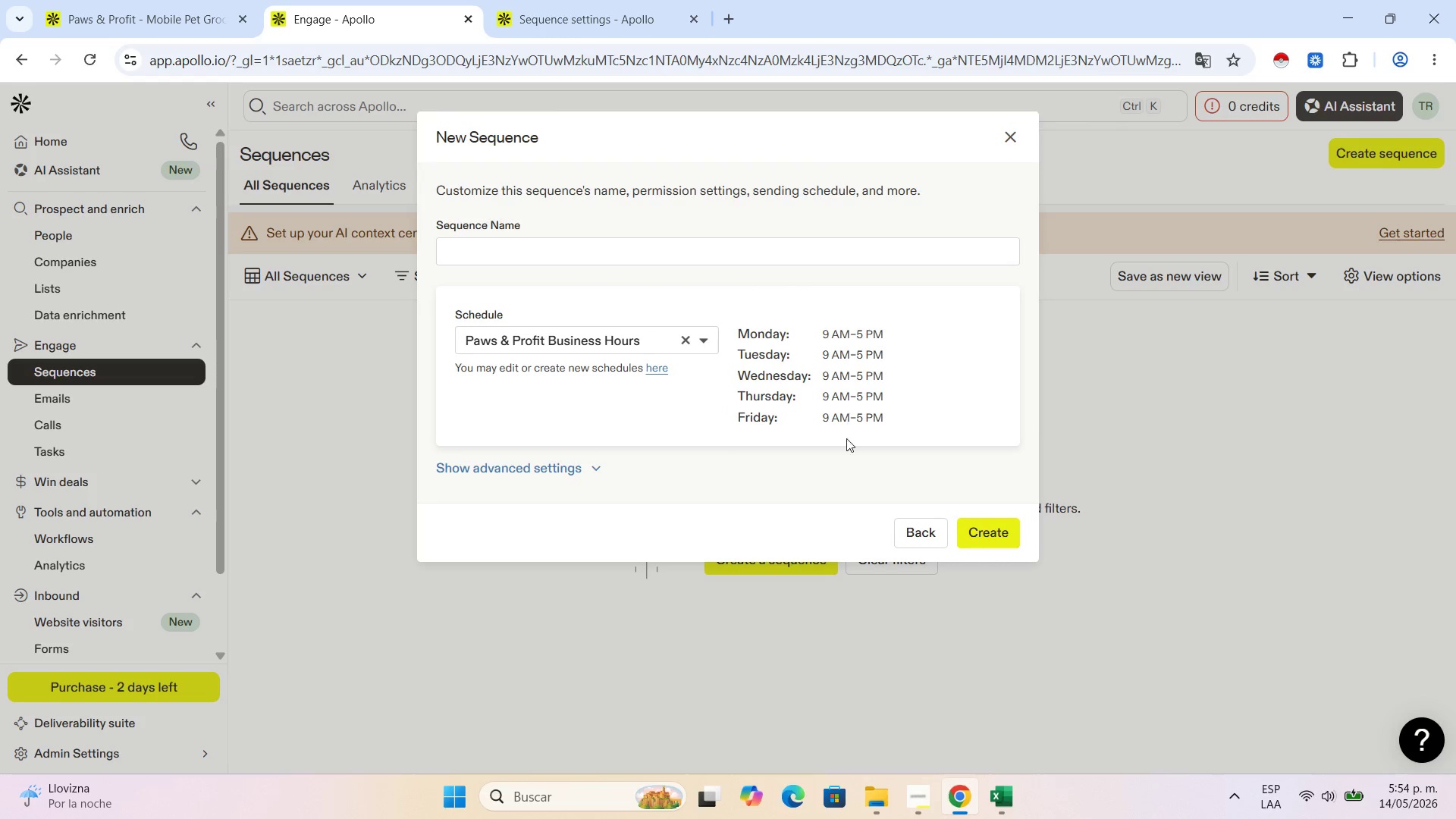 
left_click([704, 252])
 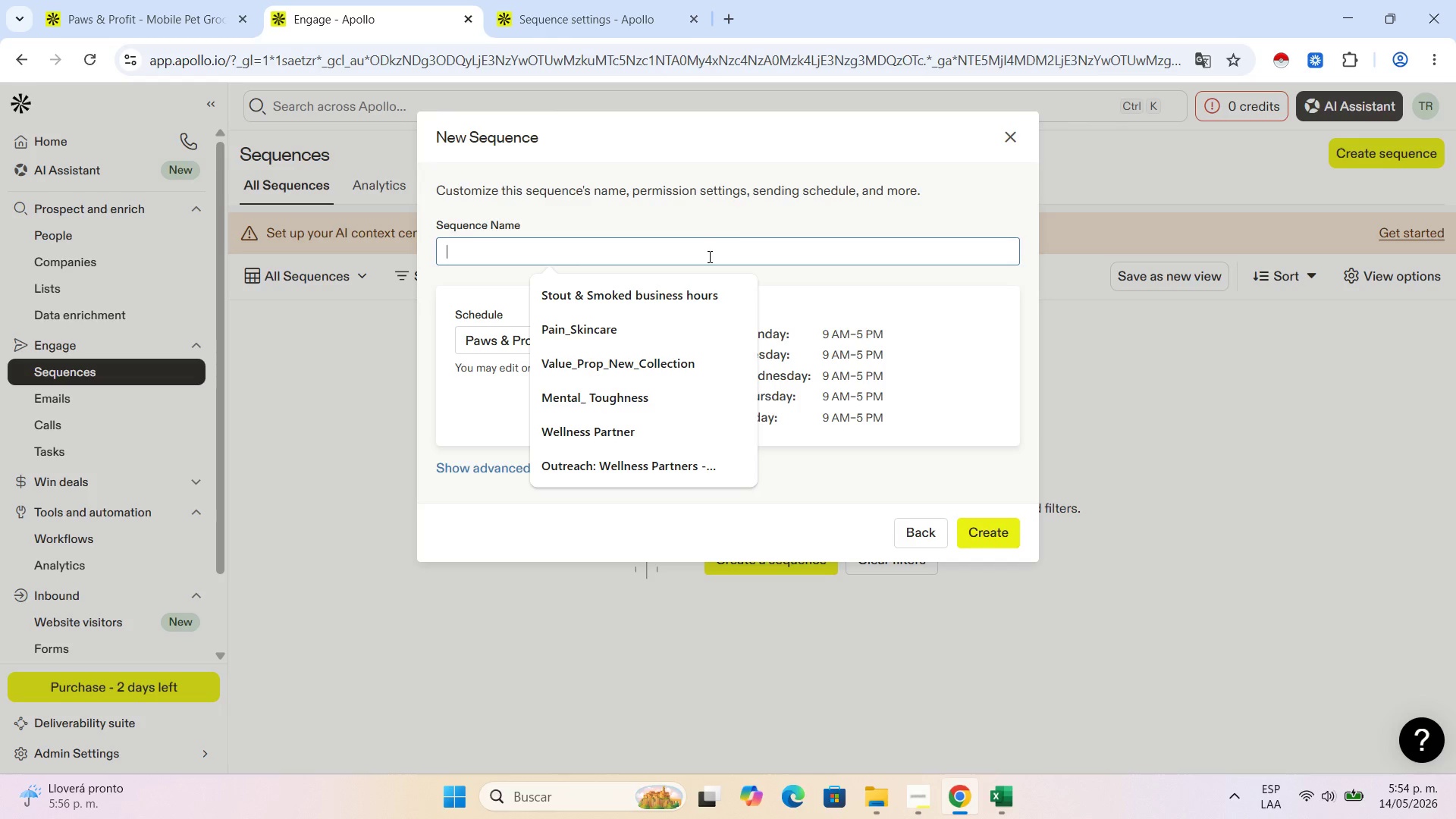 
wait(27.2)
 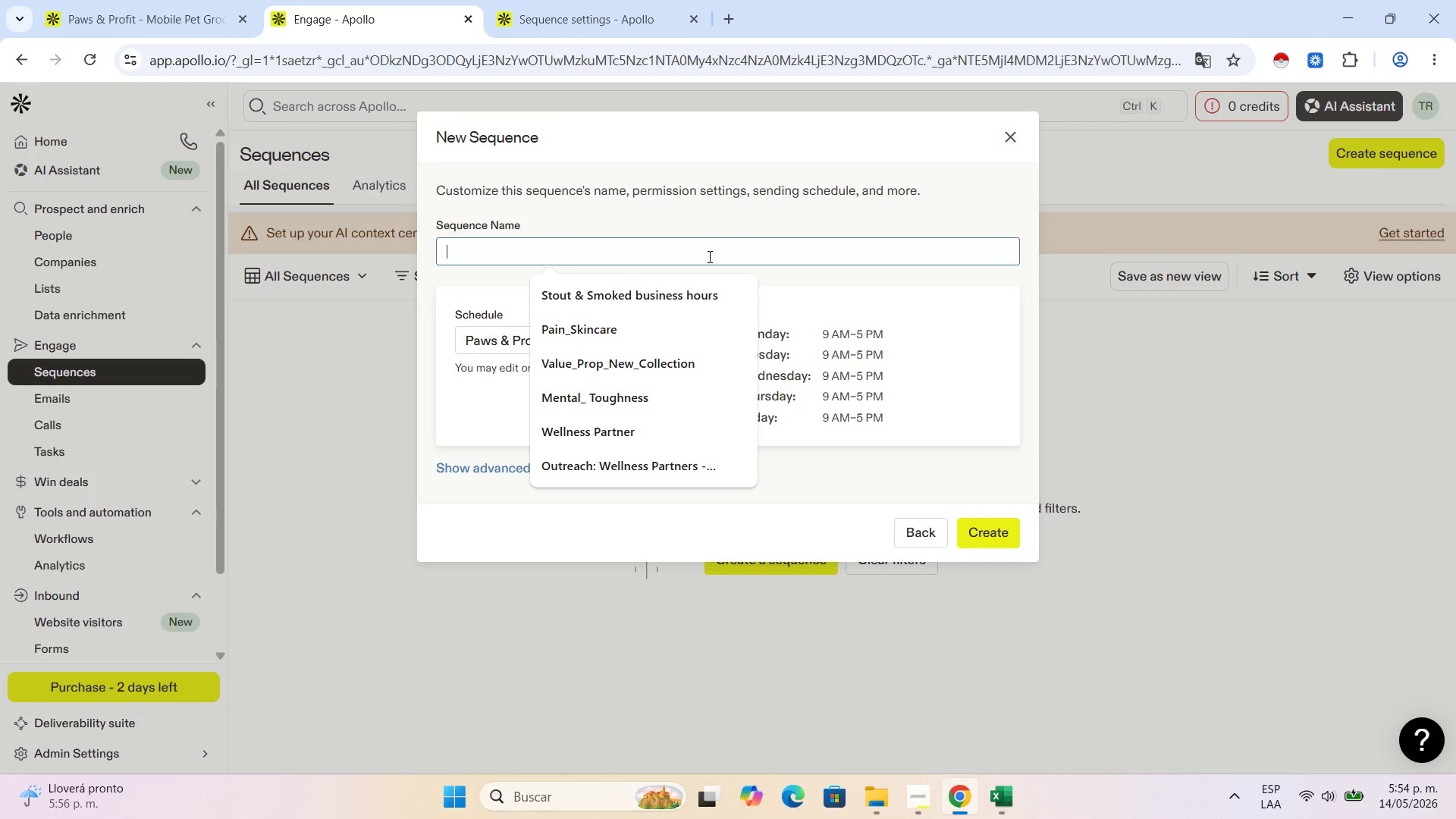 
type(Paws )
 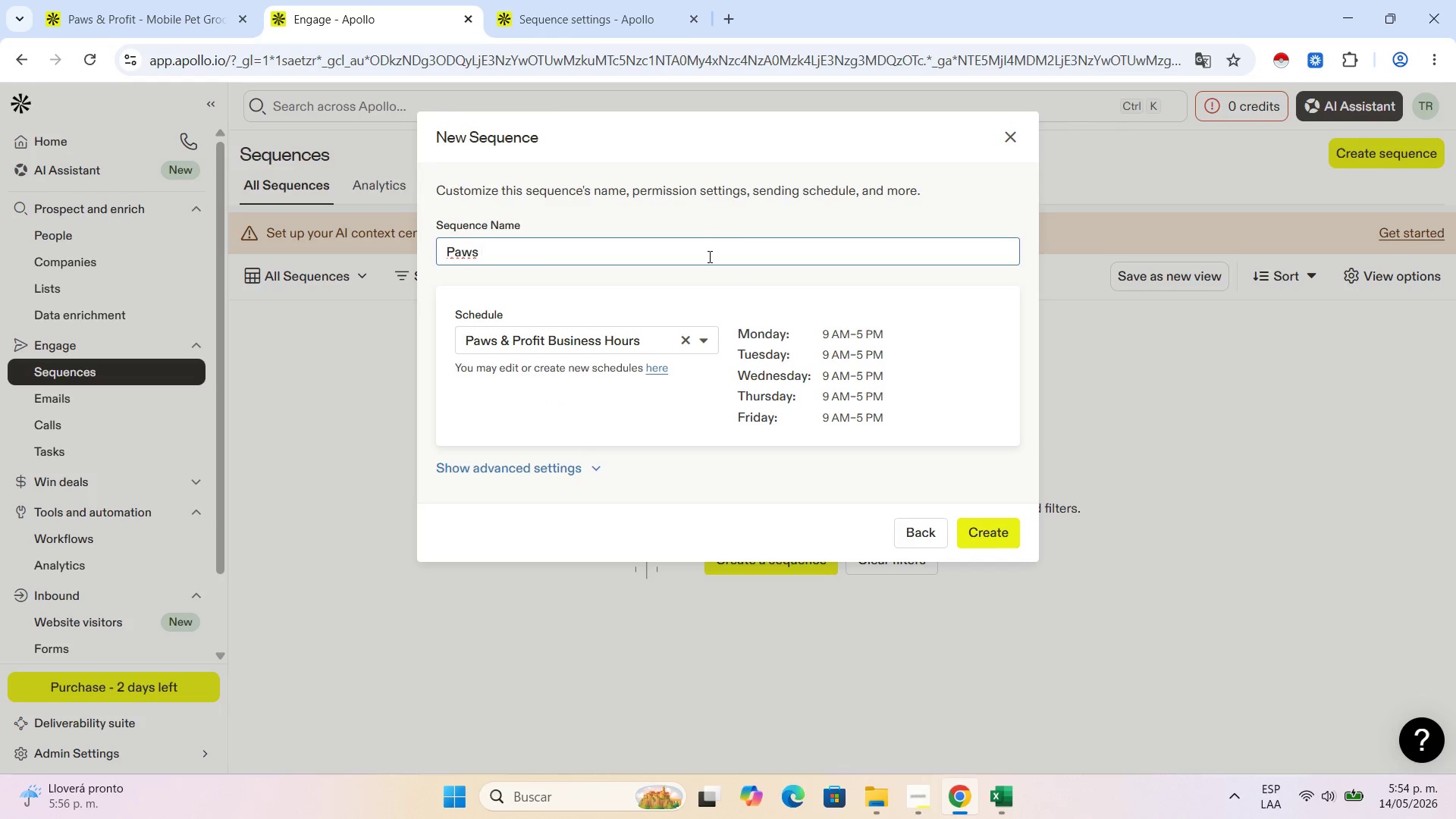 
type(^ Profit 1)
key(Backspace)
type(\ Local )
 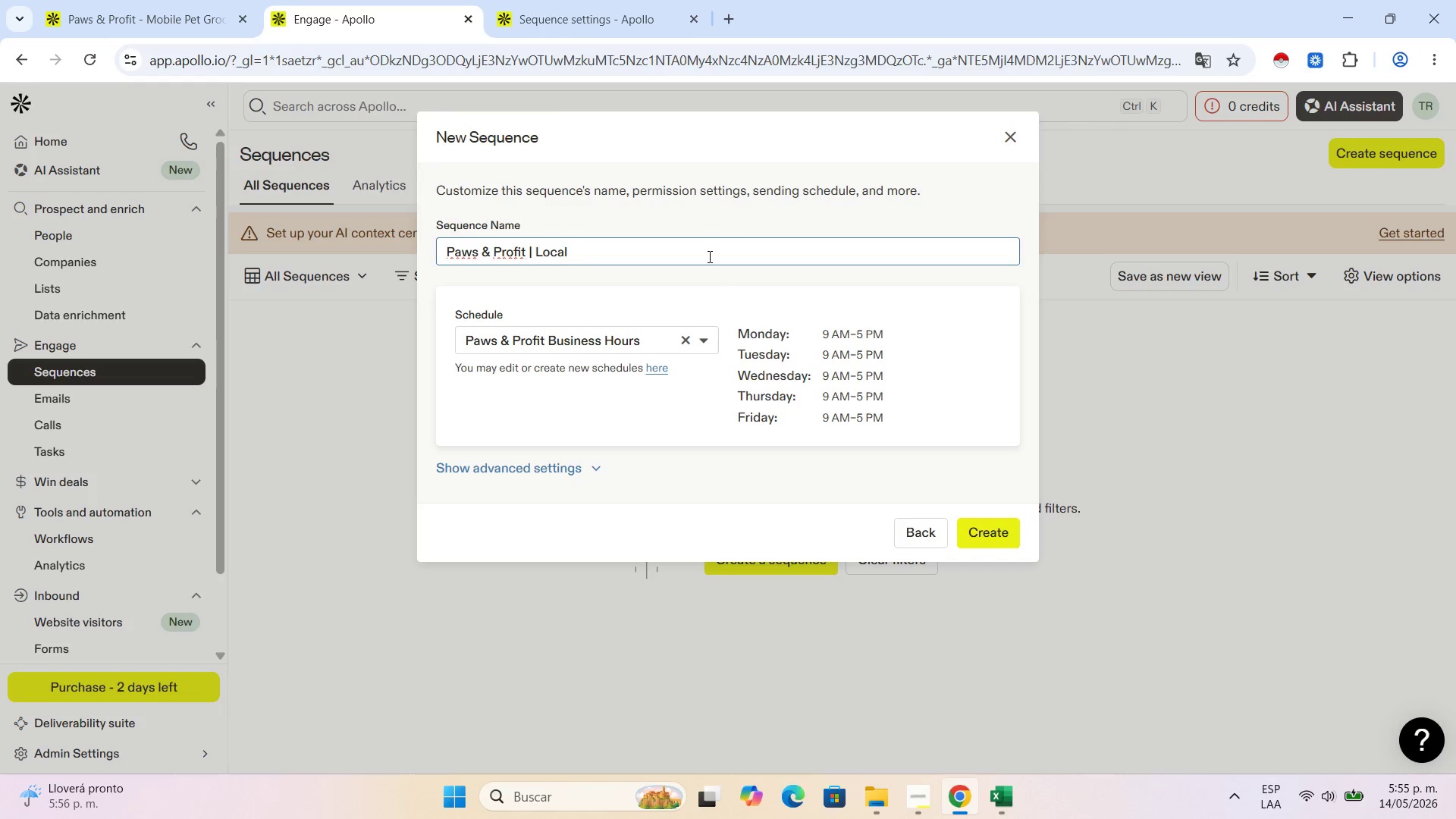 
wait(20.25)
 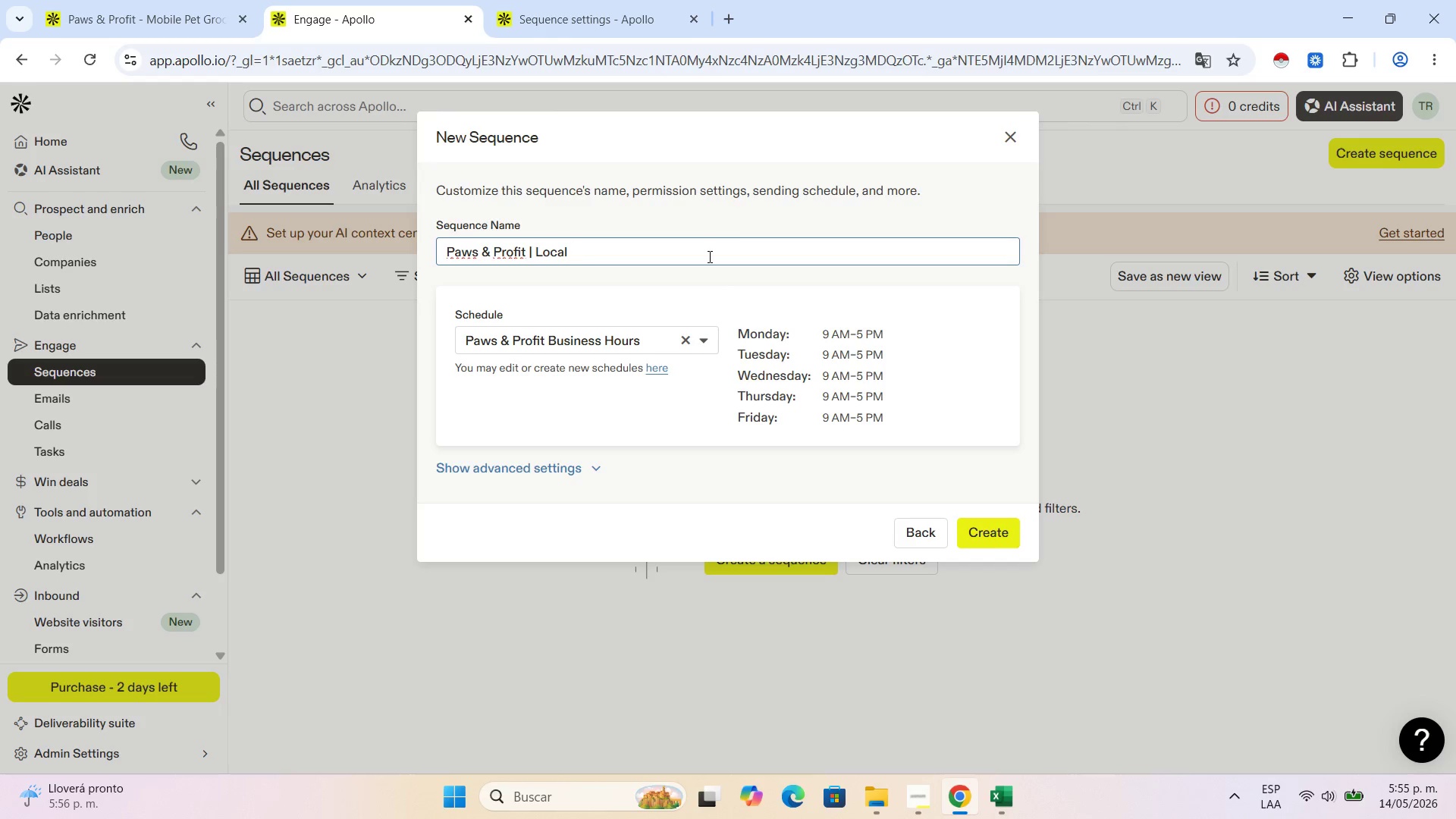 
type(visibilis)
key(Backspace)
type(y)
key(Backspace)
key(Backspace)
key(Backspace)
key(Backspace)
key(Backspace)
key(Backspace)
key(Backspace)
key(Backspace)
key(Backspace)
type(Vii)
key(Backspace)
type(sibility)
 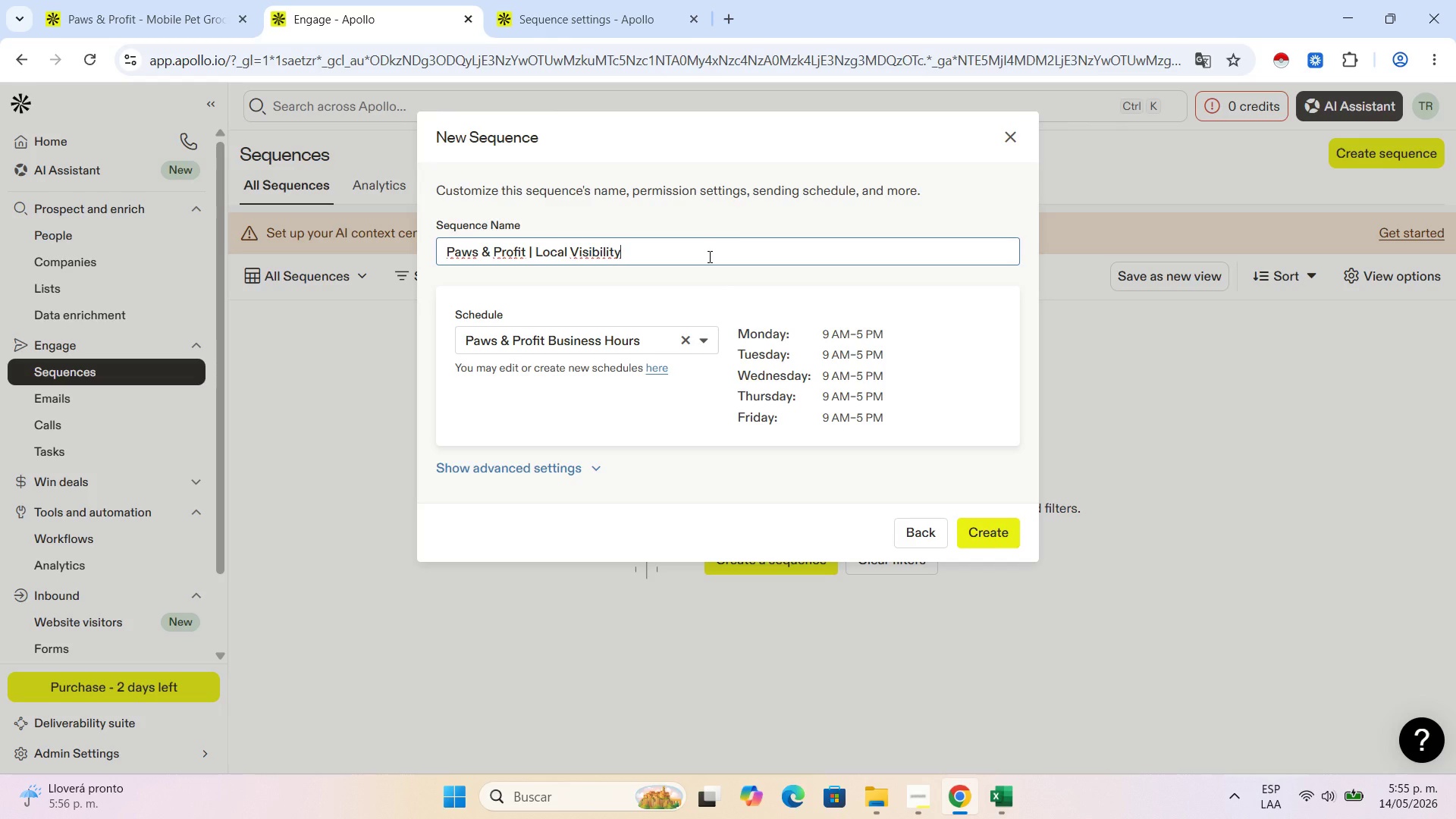 
type( Audit - Mobile Prt)
key(Backspace)
key(Backspace)
type(et Grooming)
 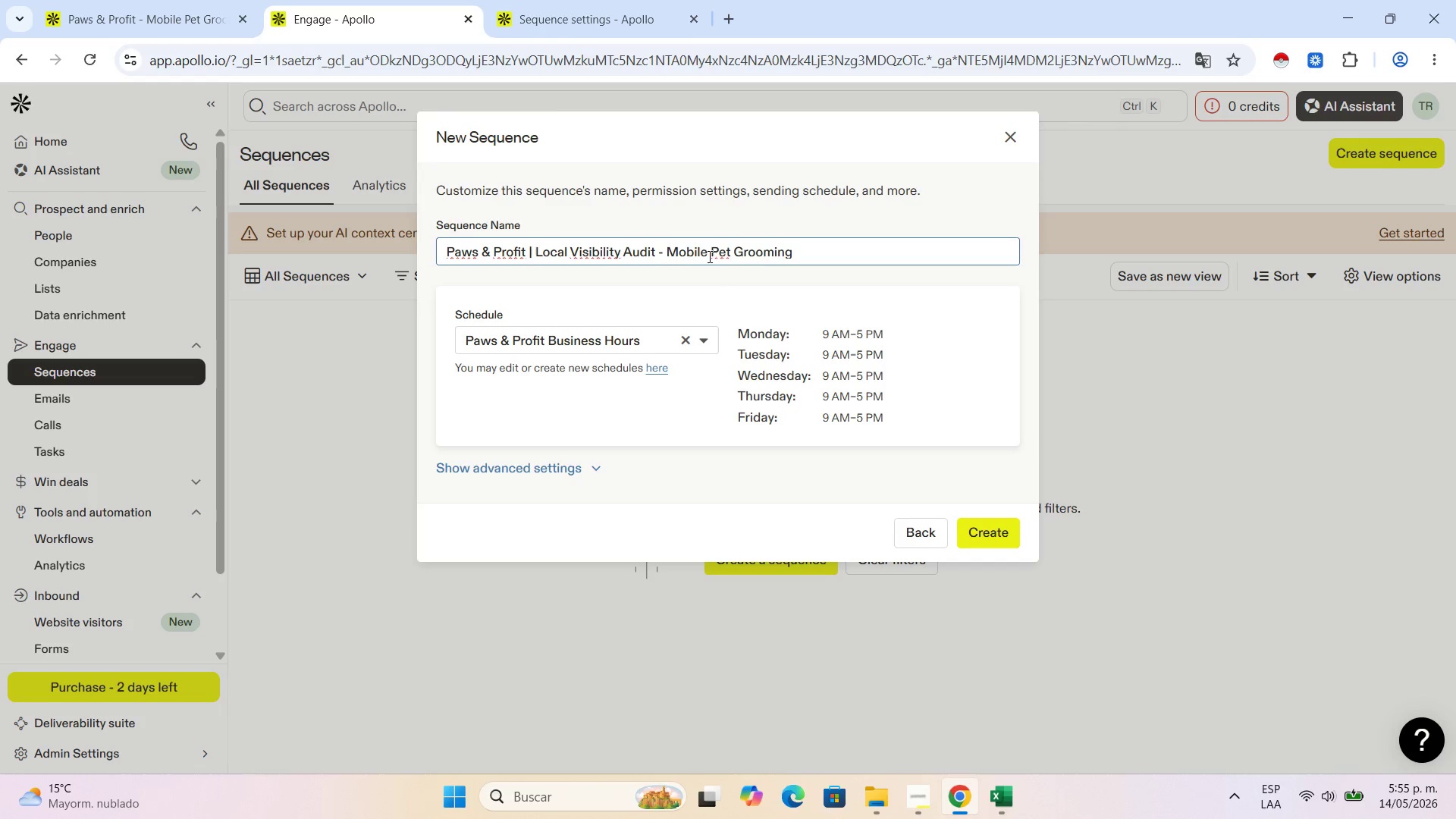 
wait(22.42)
 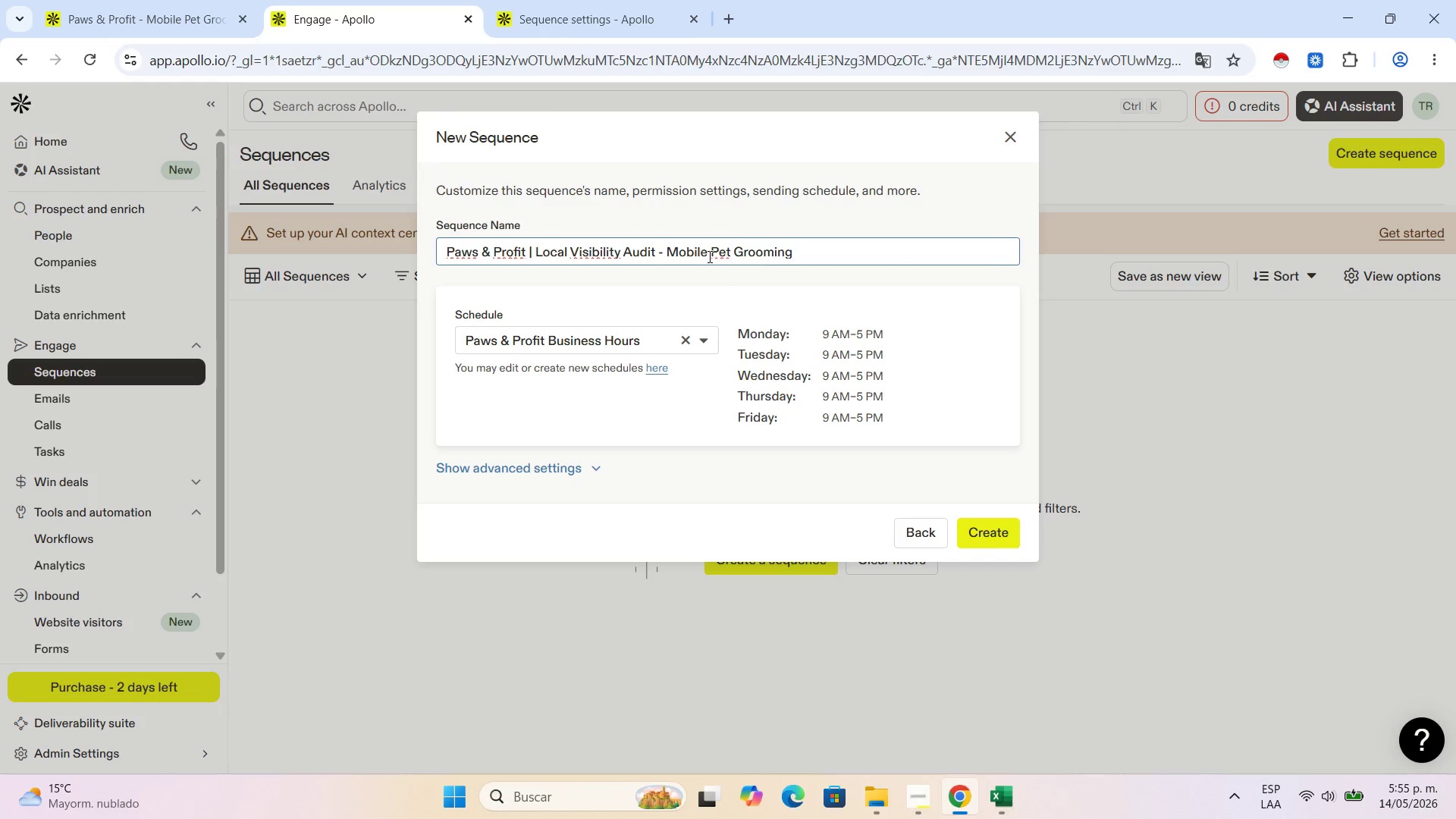 
left_click([993, 528])
 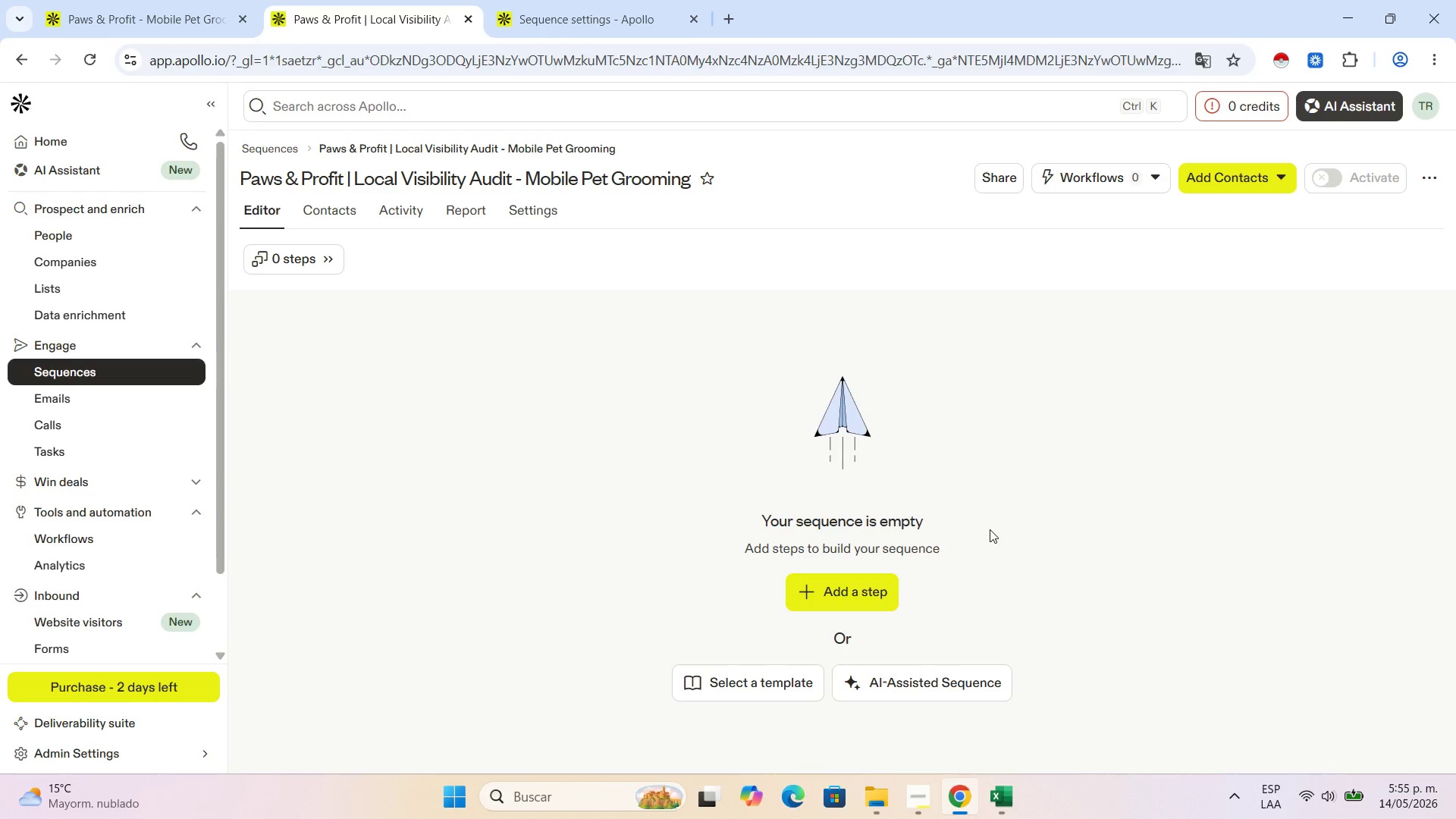 
wait(9.2)
 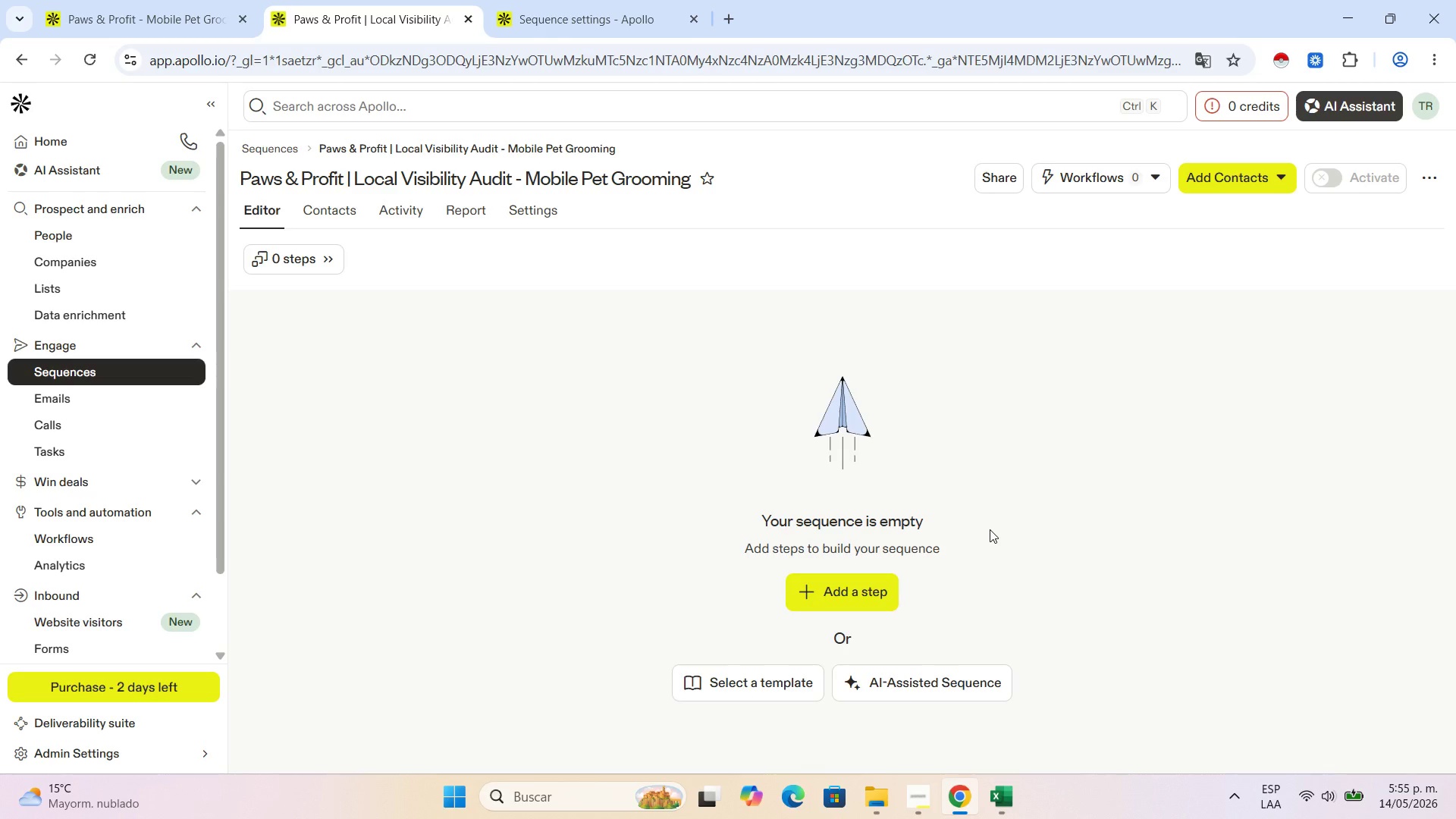 
left_click([1386, 730])
 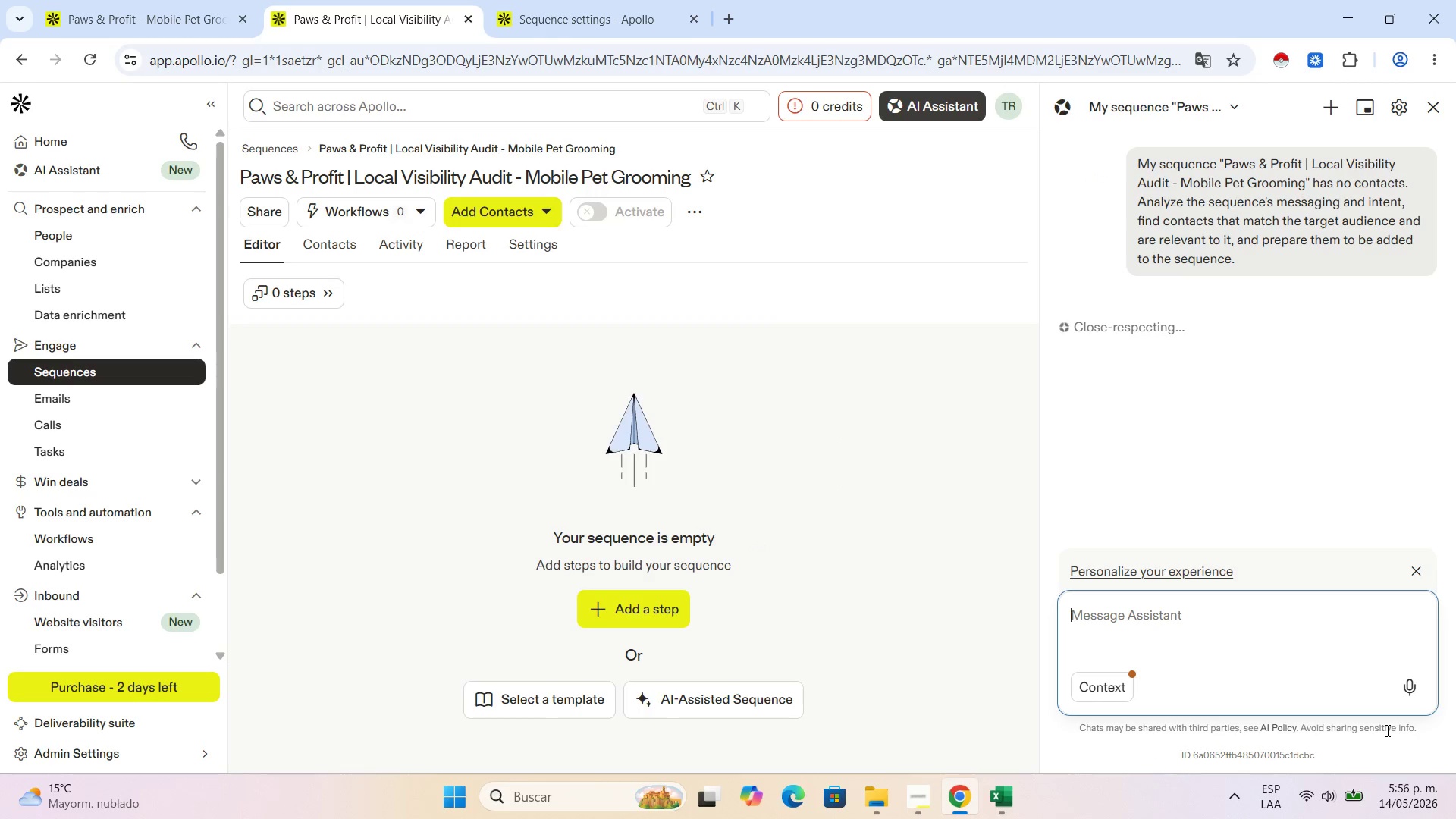 
scroll: coordinate [1386, 730], scroll_direction: up, amount: 1.0
 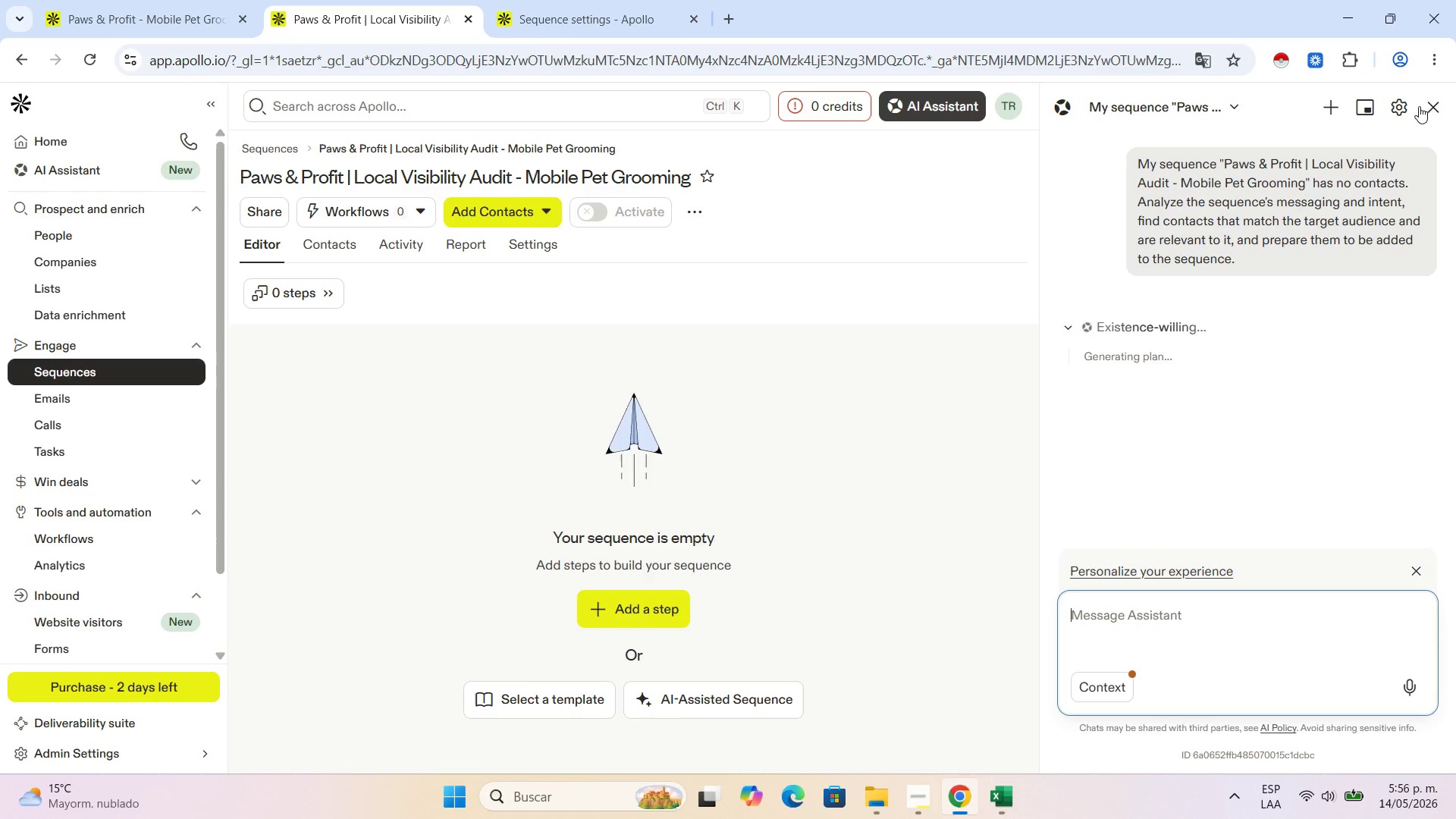 
left_click([1428, 107])
 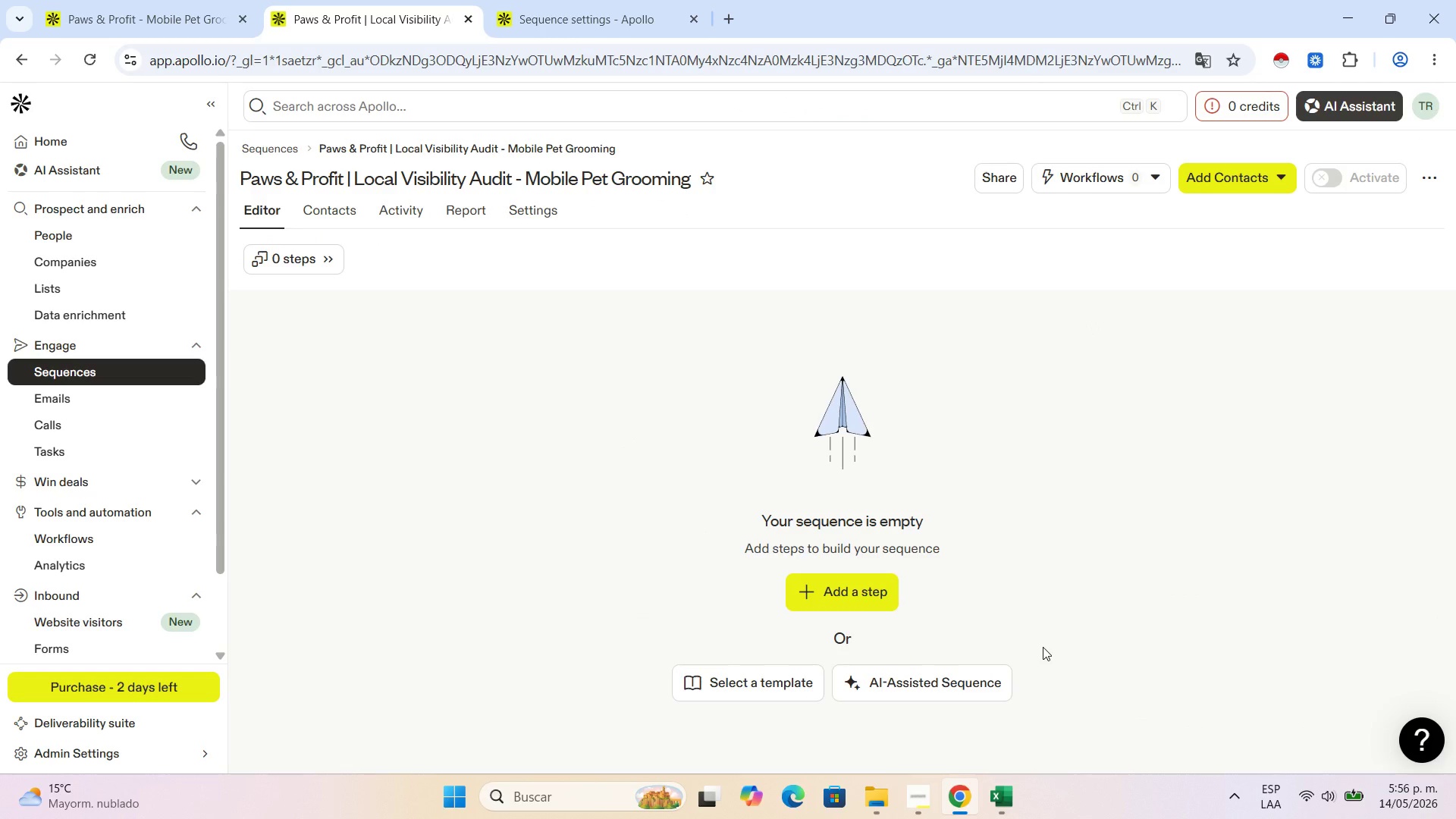 
wait(53.39)
 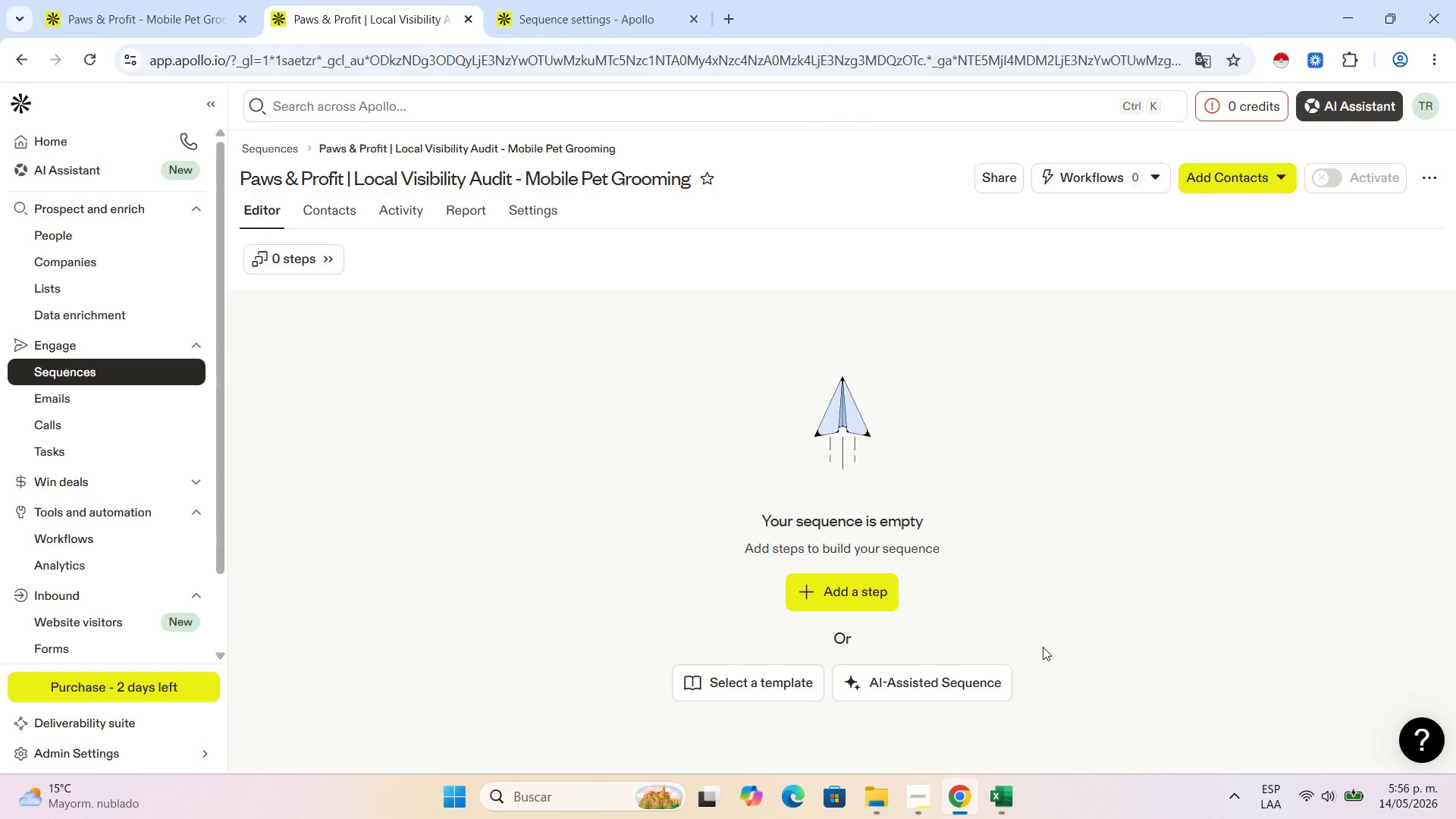 
left_click([820, 592])
 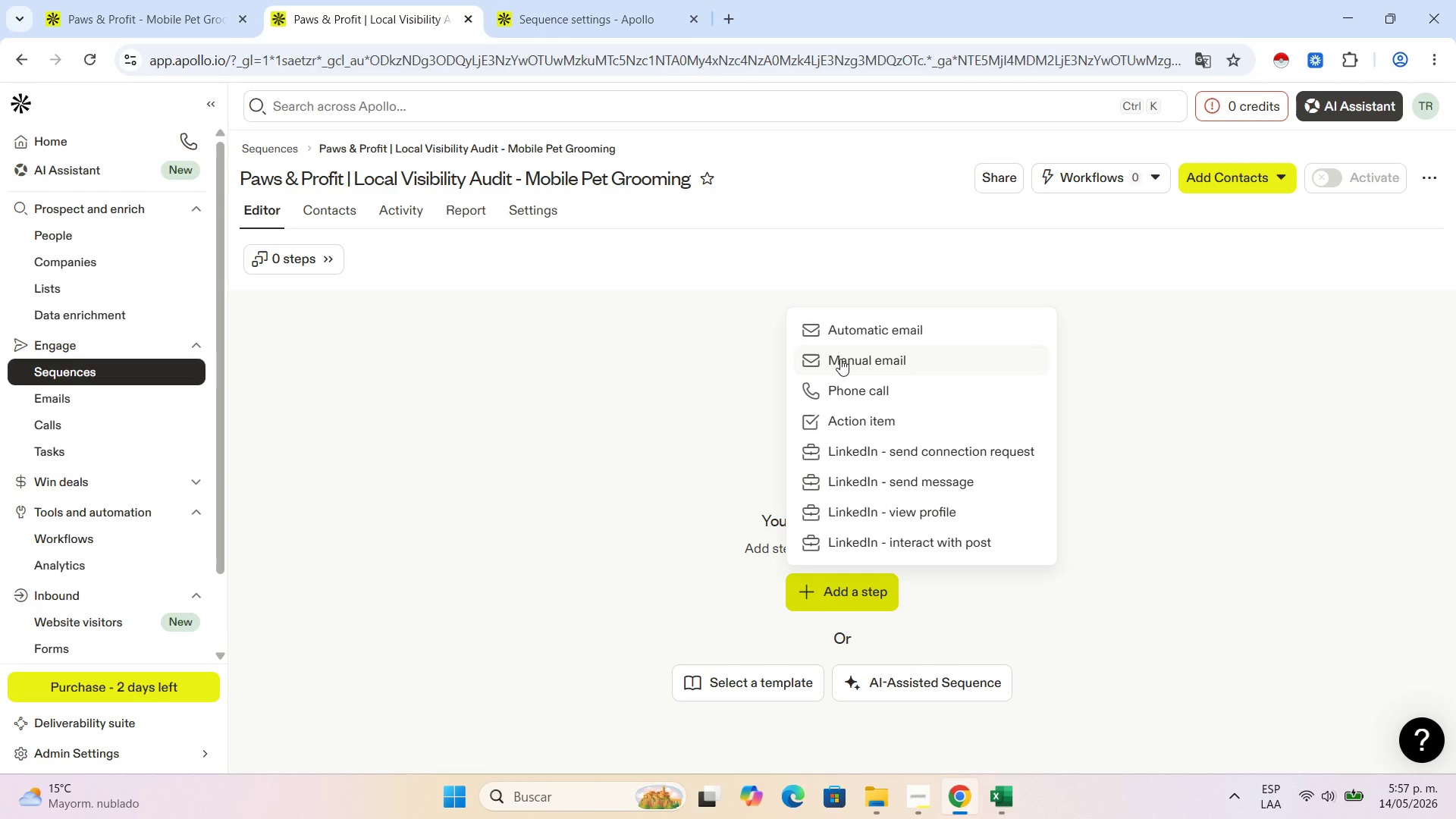 
wait(5.5)
 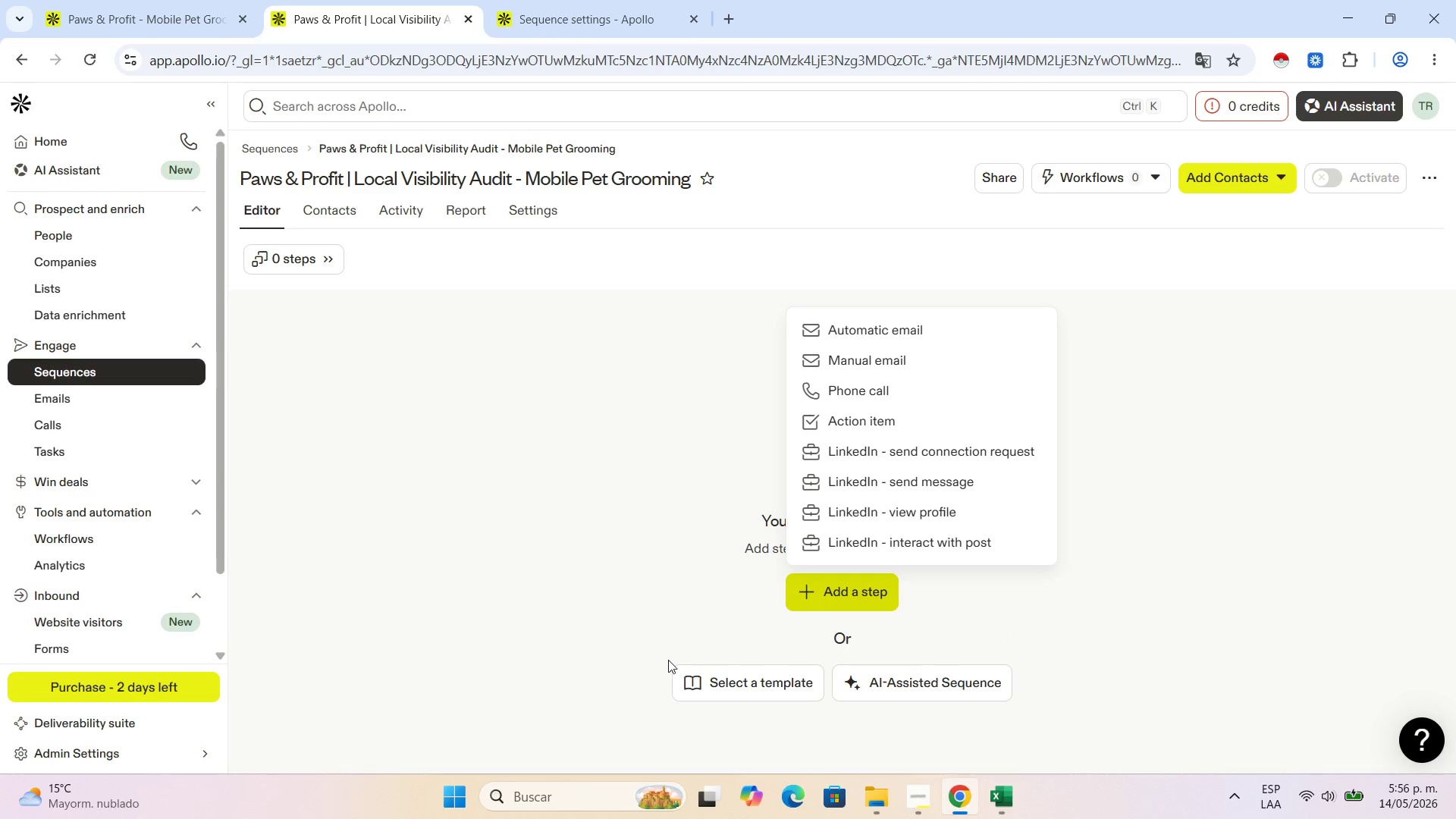 
left_click([927, 319])
 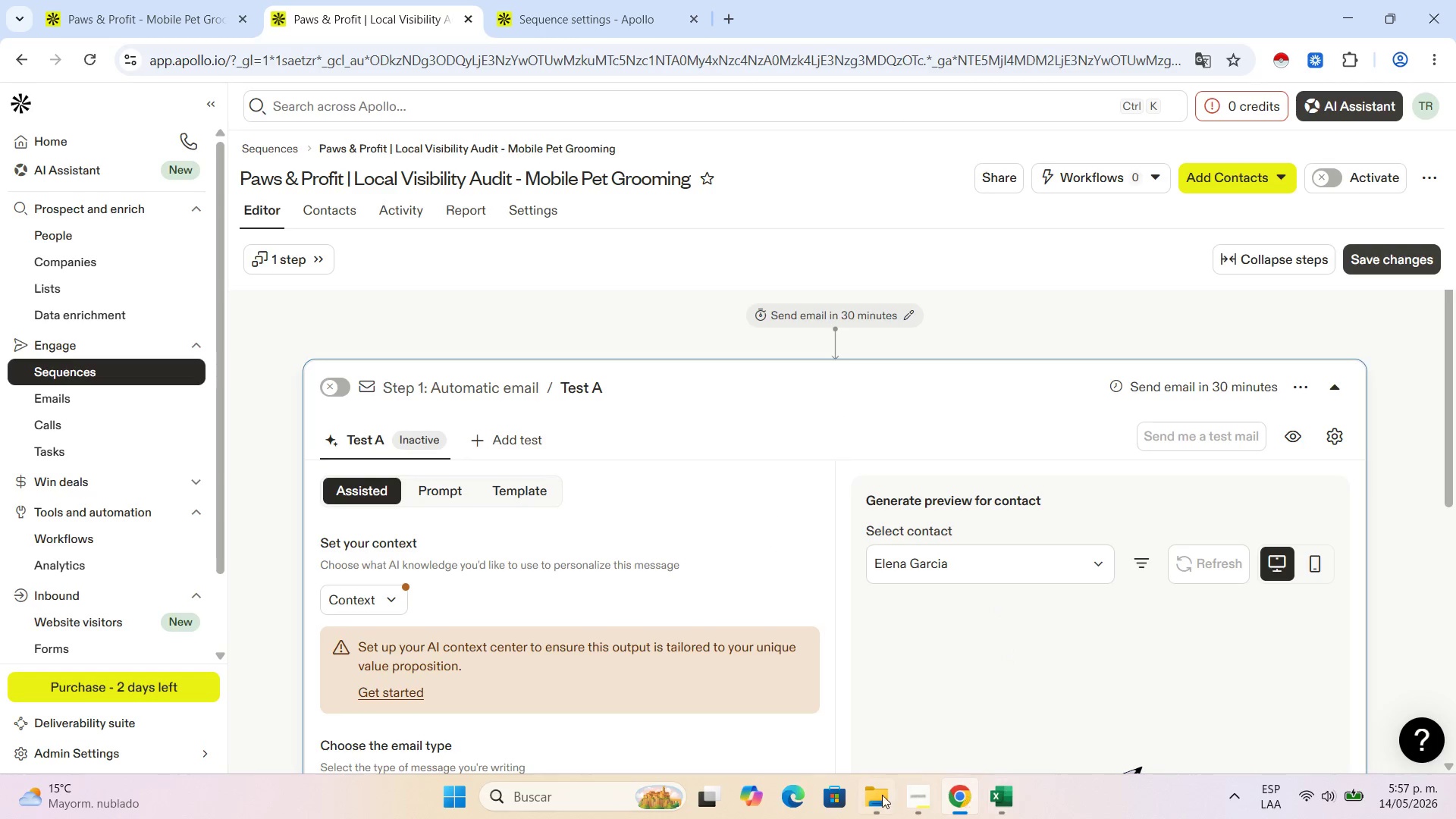 
left_click([527, 501])
 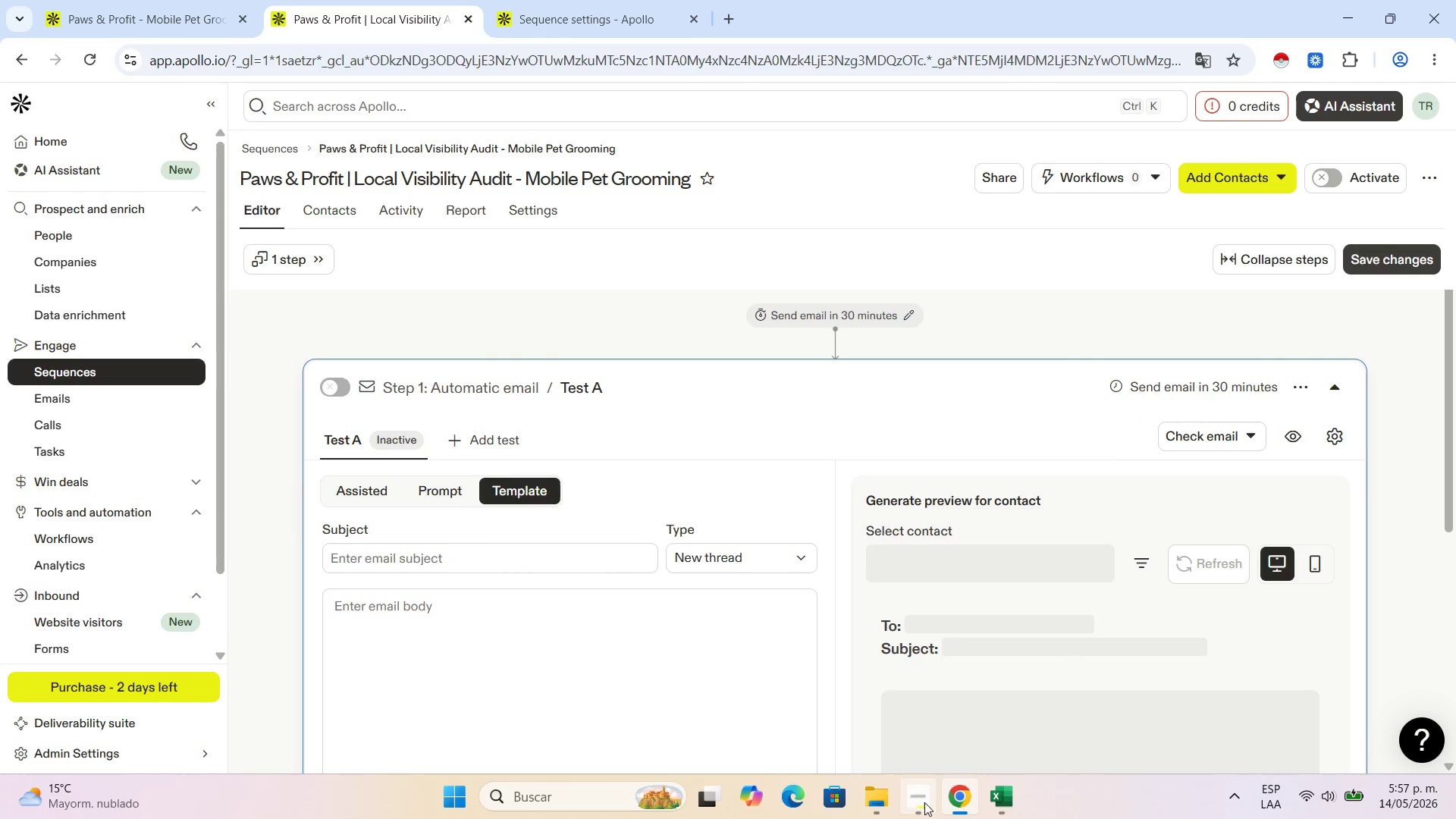 
left_click([915, 804])